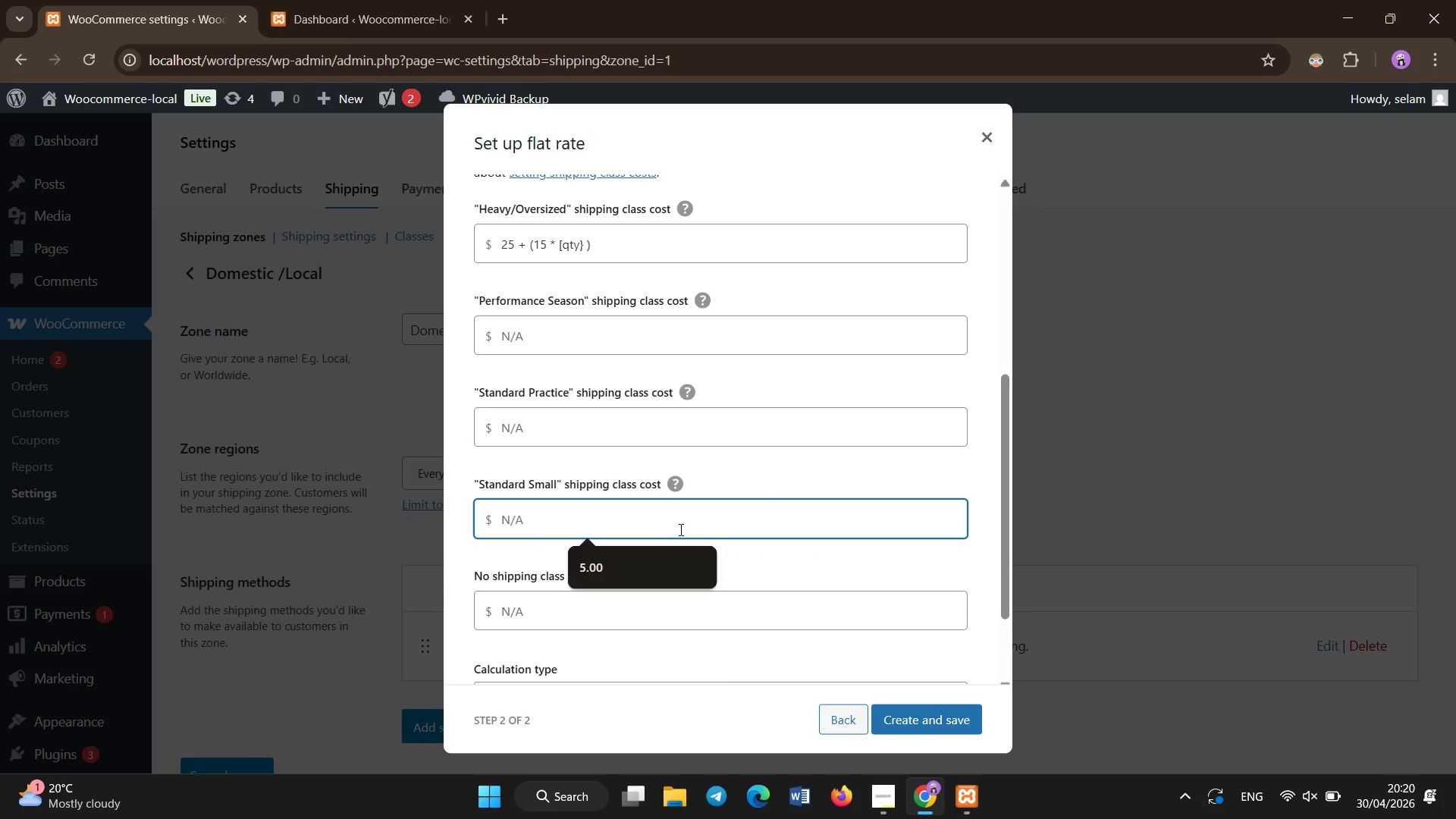 
type(10)
 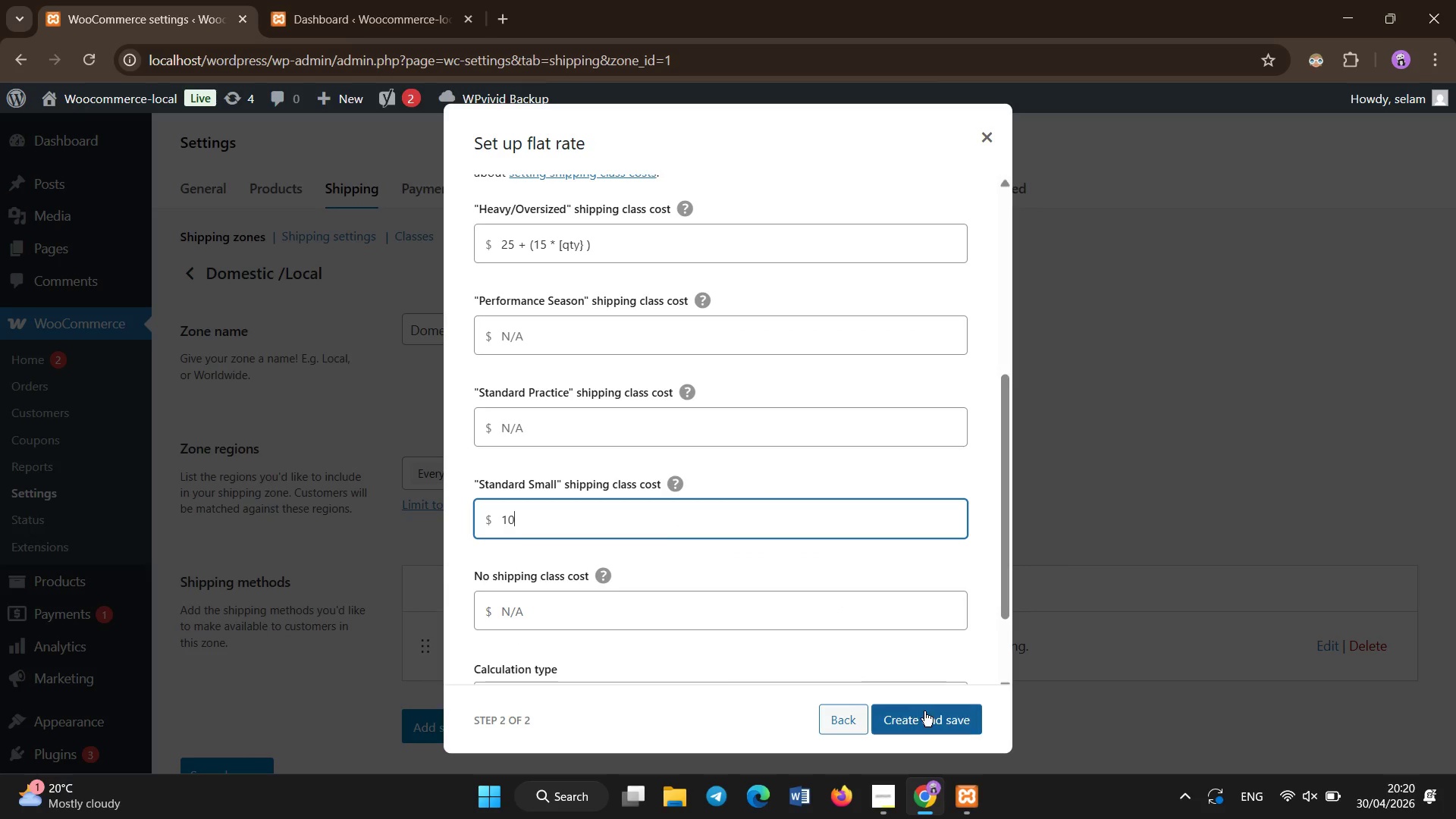 
left_click([926, 713])
 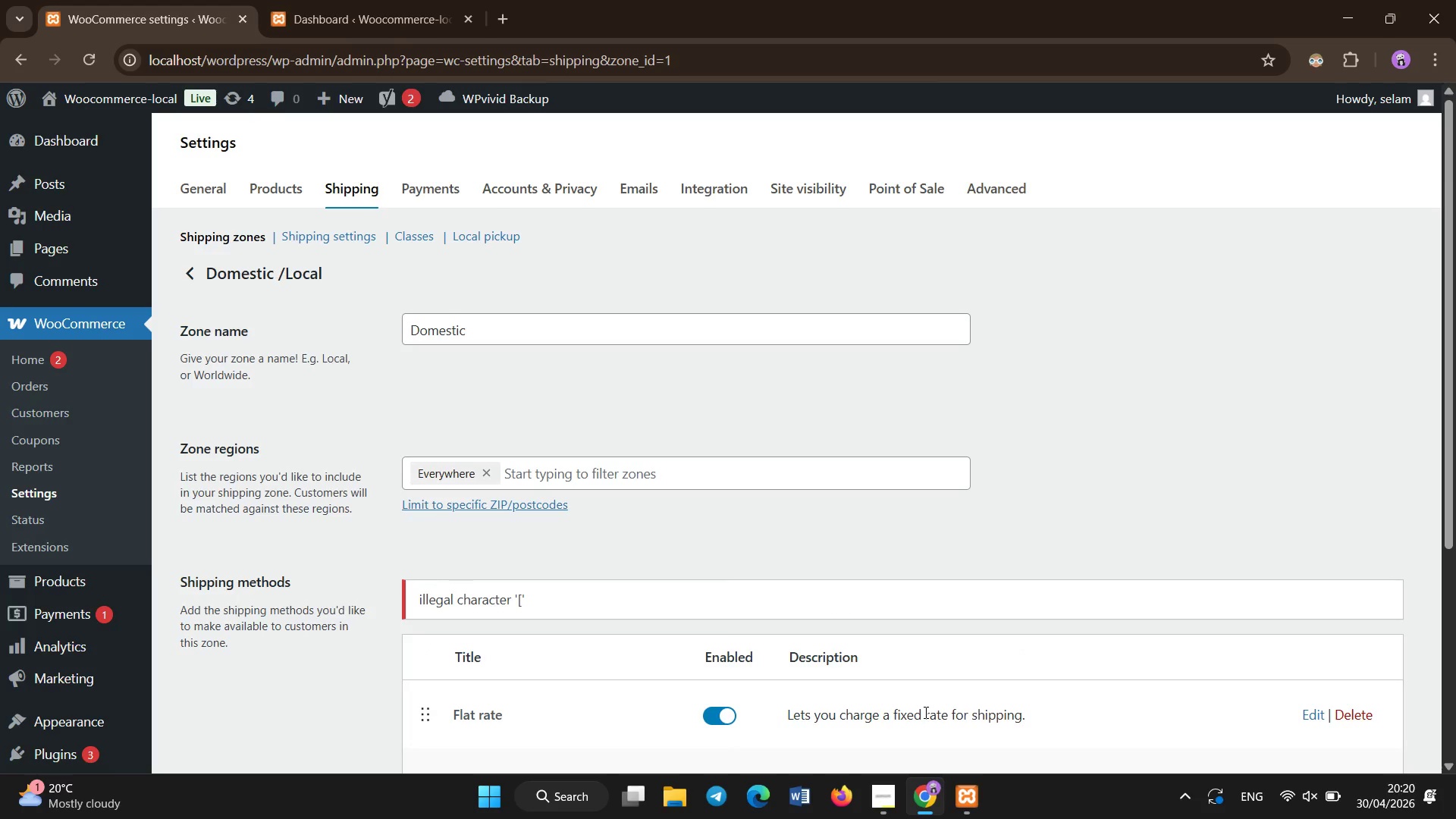 
wait(5.27)
 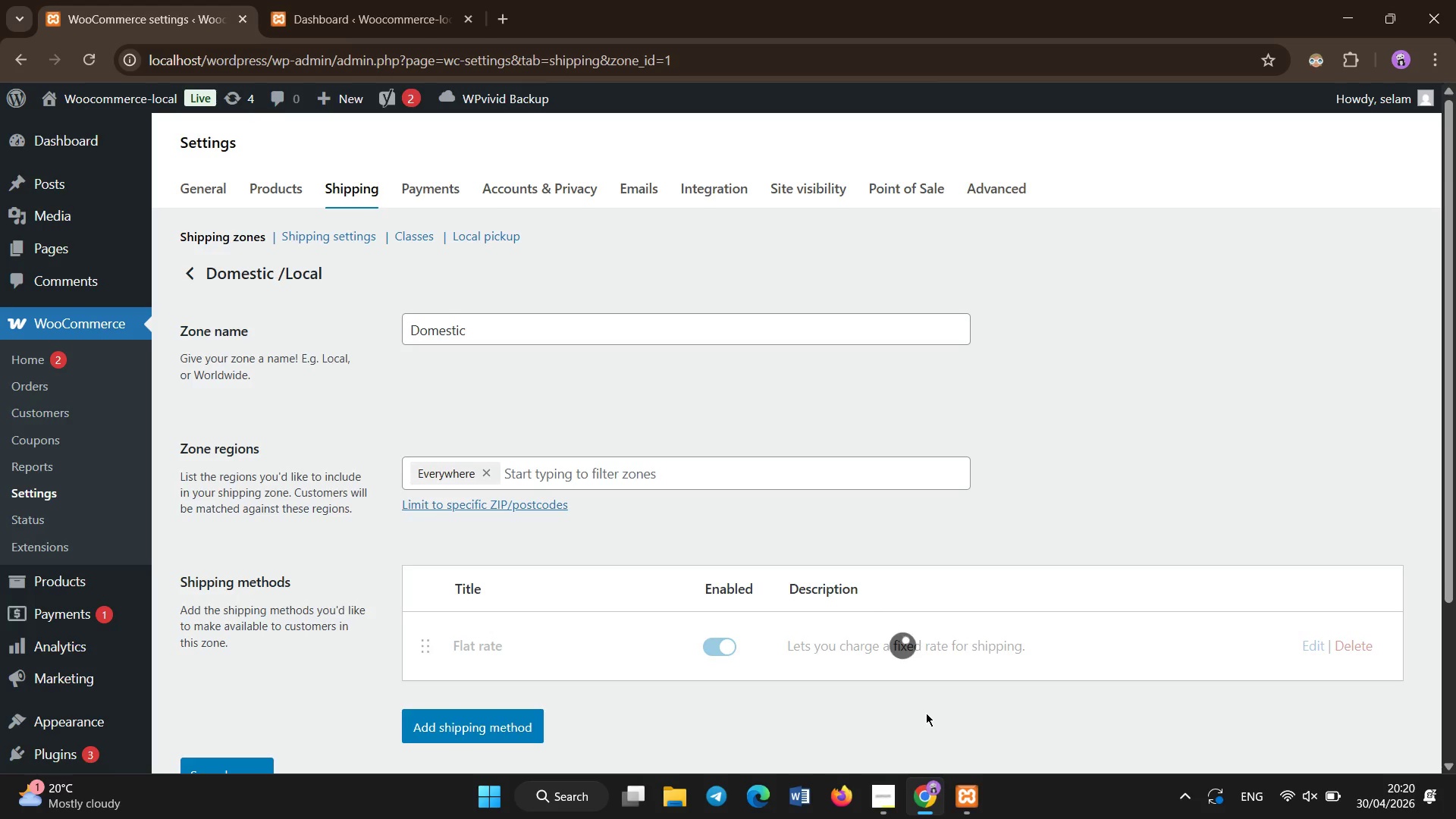 
scroll: coordinate [444, 548], scroll_direction: down, amount: 2.0
 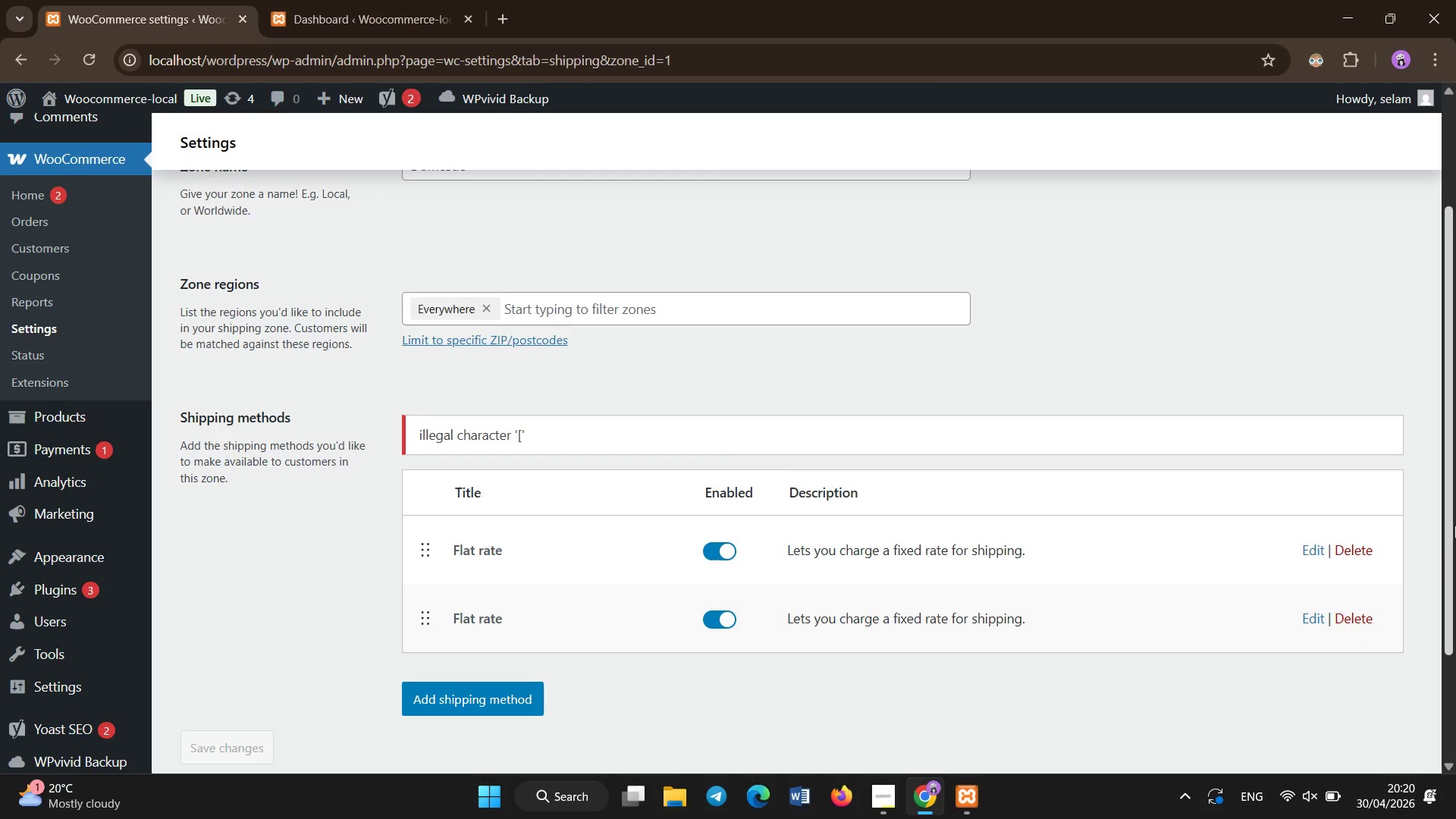 
left_click([1306, 616])
 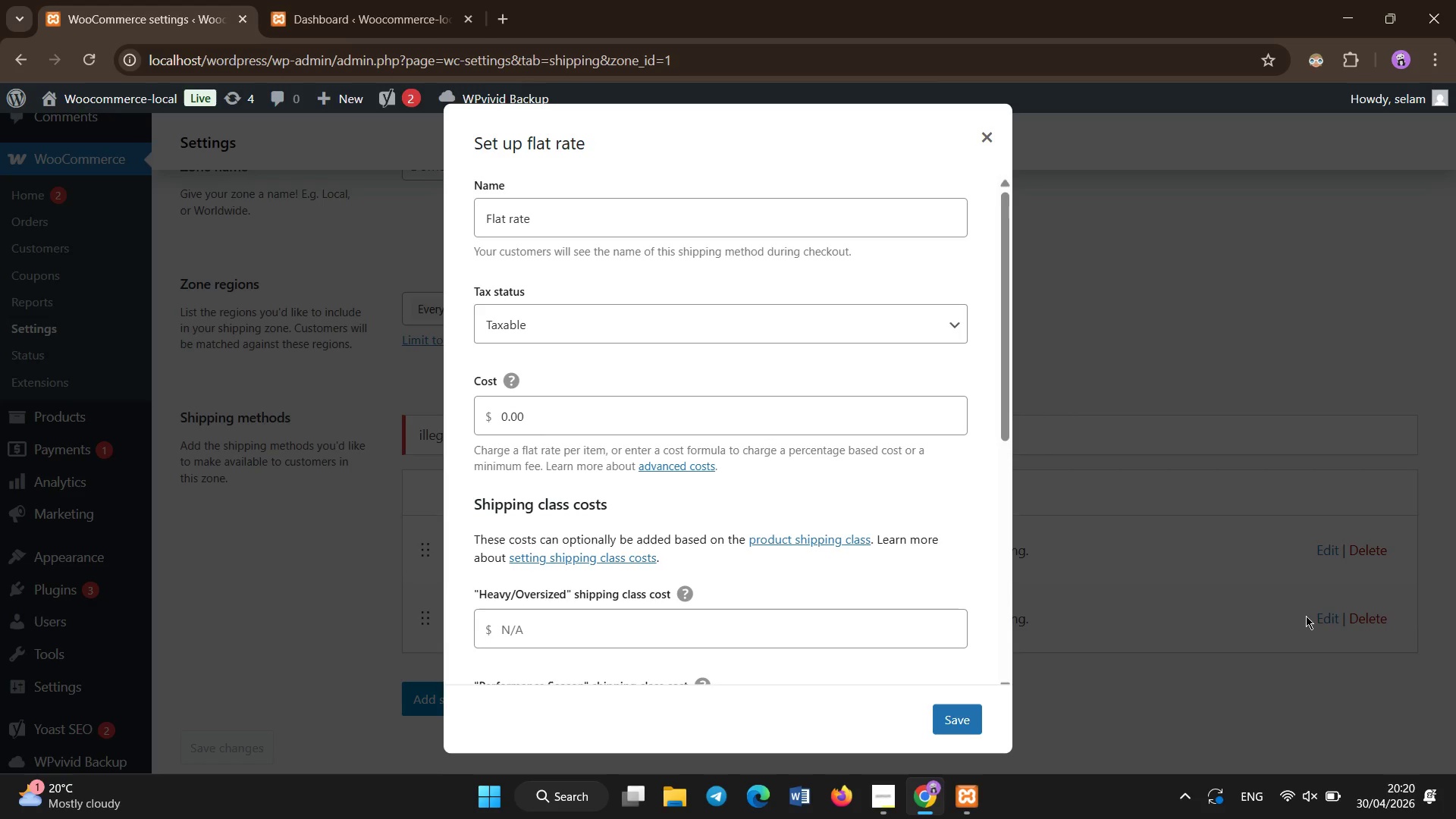 
scroll: coordinate [689, 498], scroll_direction: down, amount: 1.0
 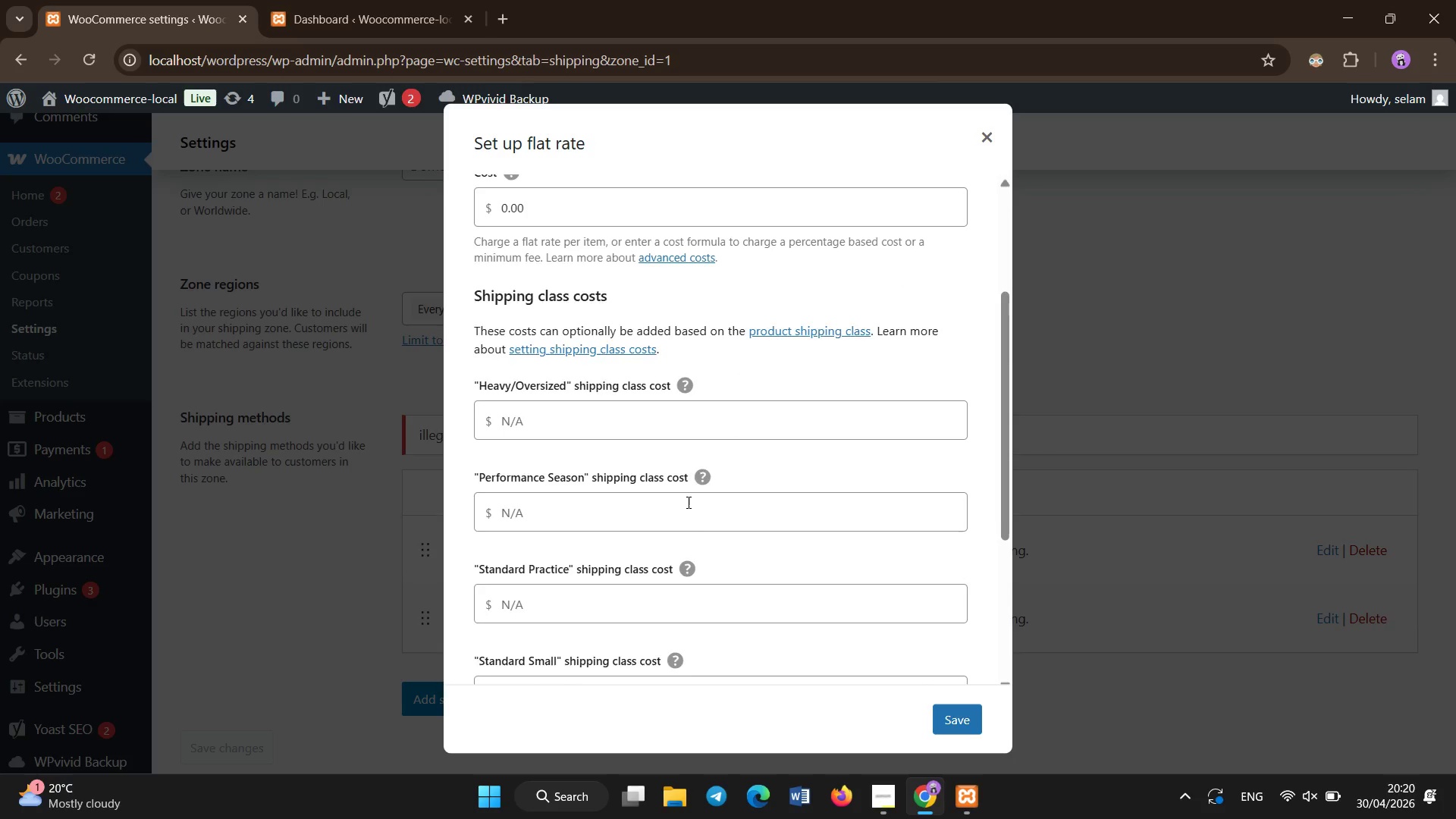 
scroll: coordinate [689, 503], scroll_direction: none, amount: 0.0
 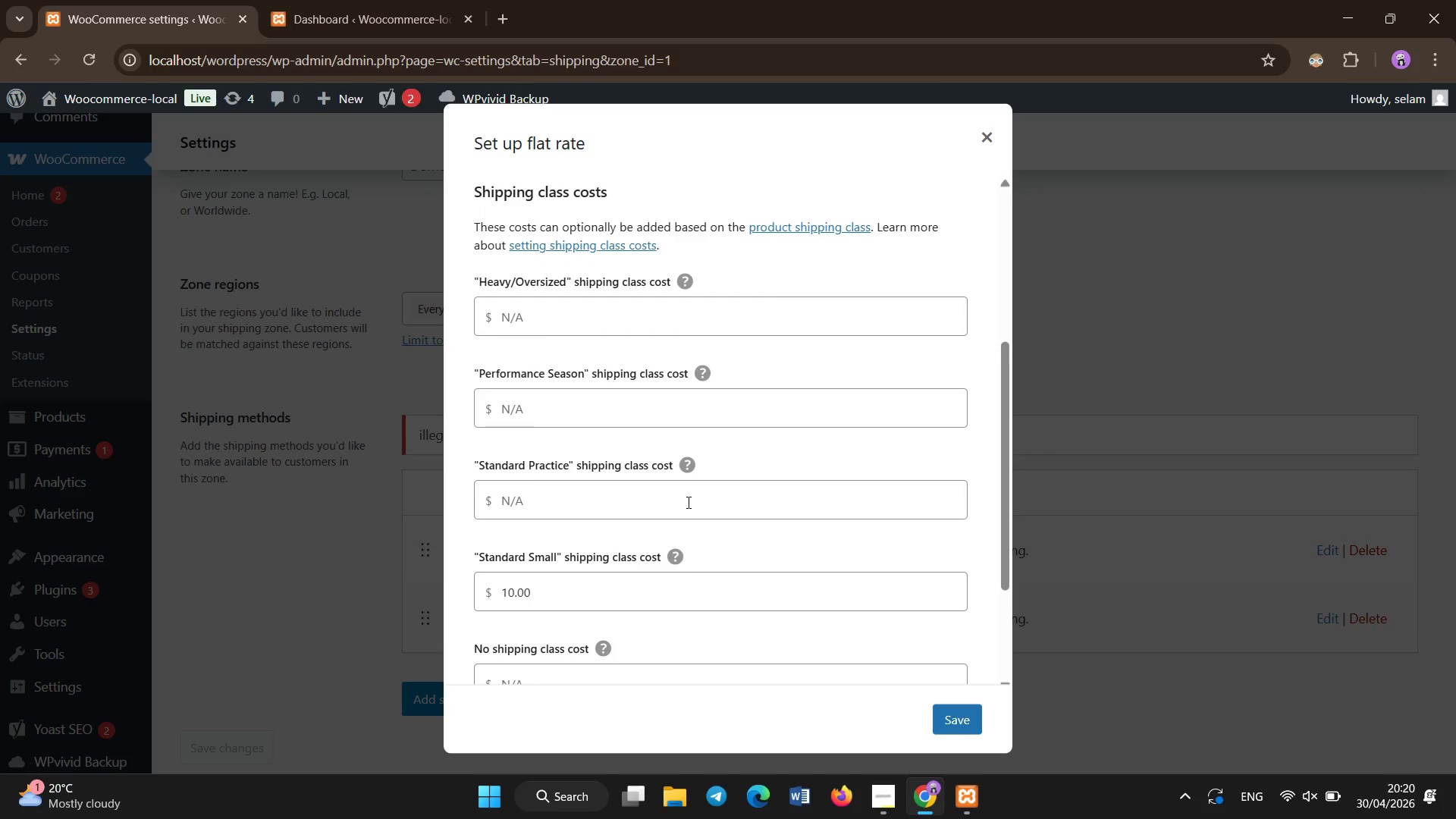 
scroll: coordinate [689, 503], scroll_direction: down, amount: 1.0
 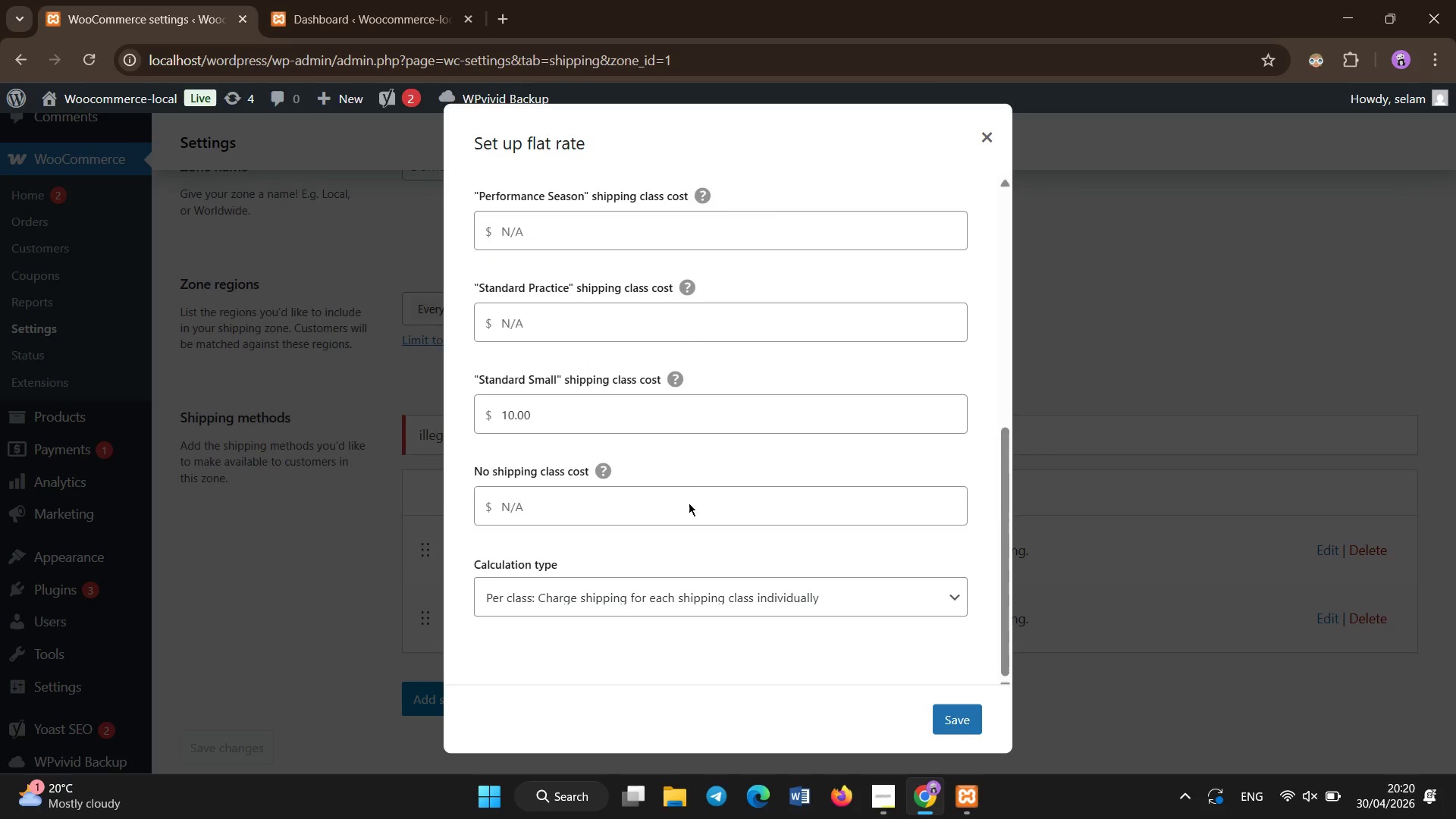 
scroll: coordinate [719, 403], scroll_direction: up, amount: 1.0
 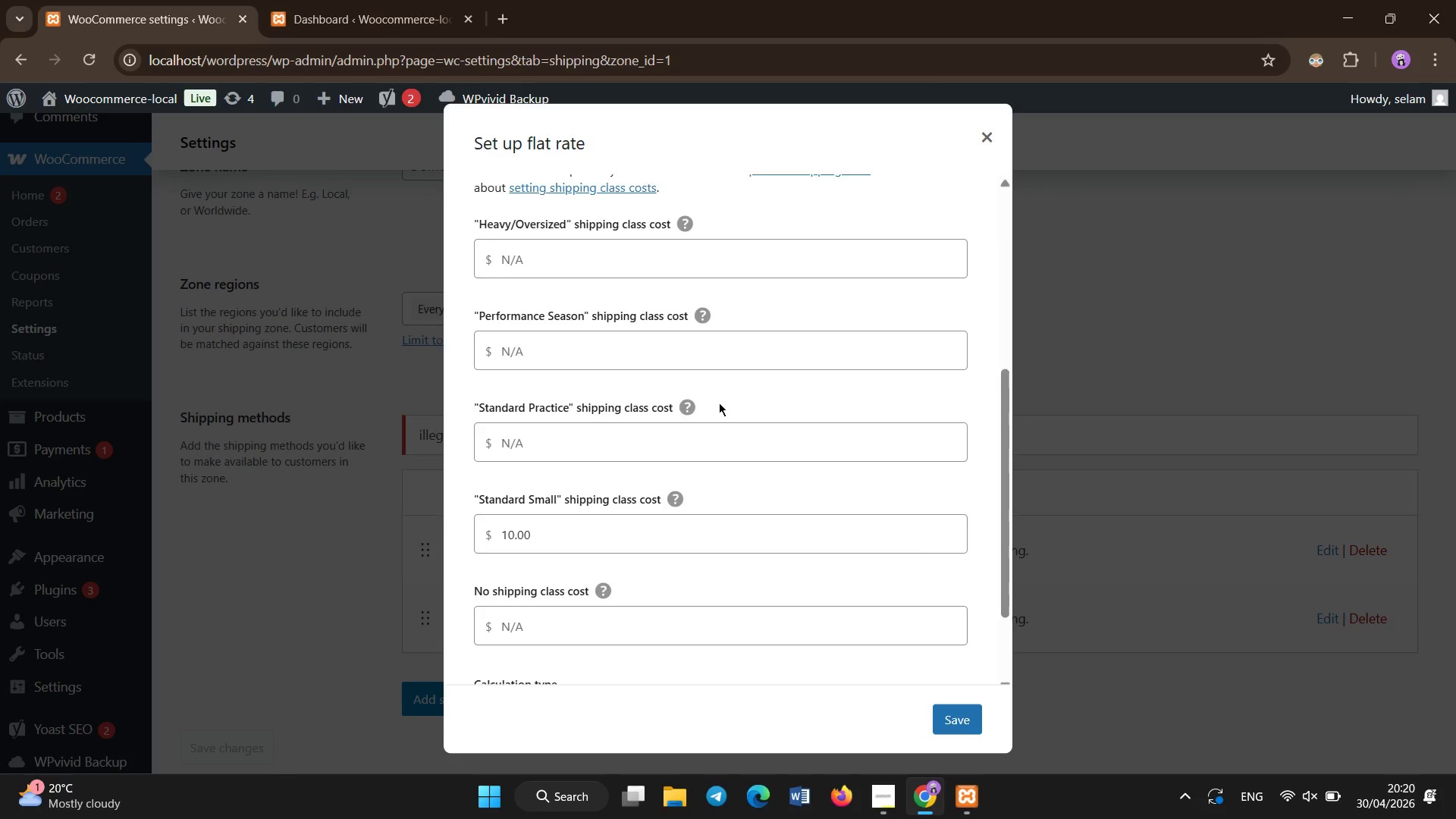 
scroll: coordinate [687, 380], scroll_direction: none, amount: 0.0
 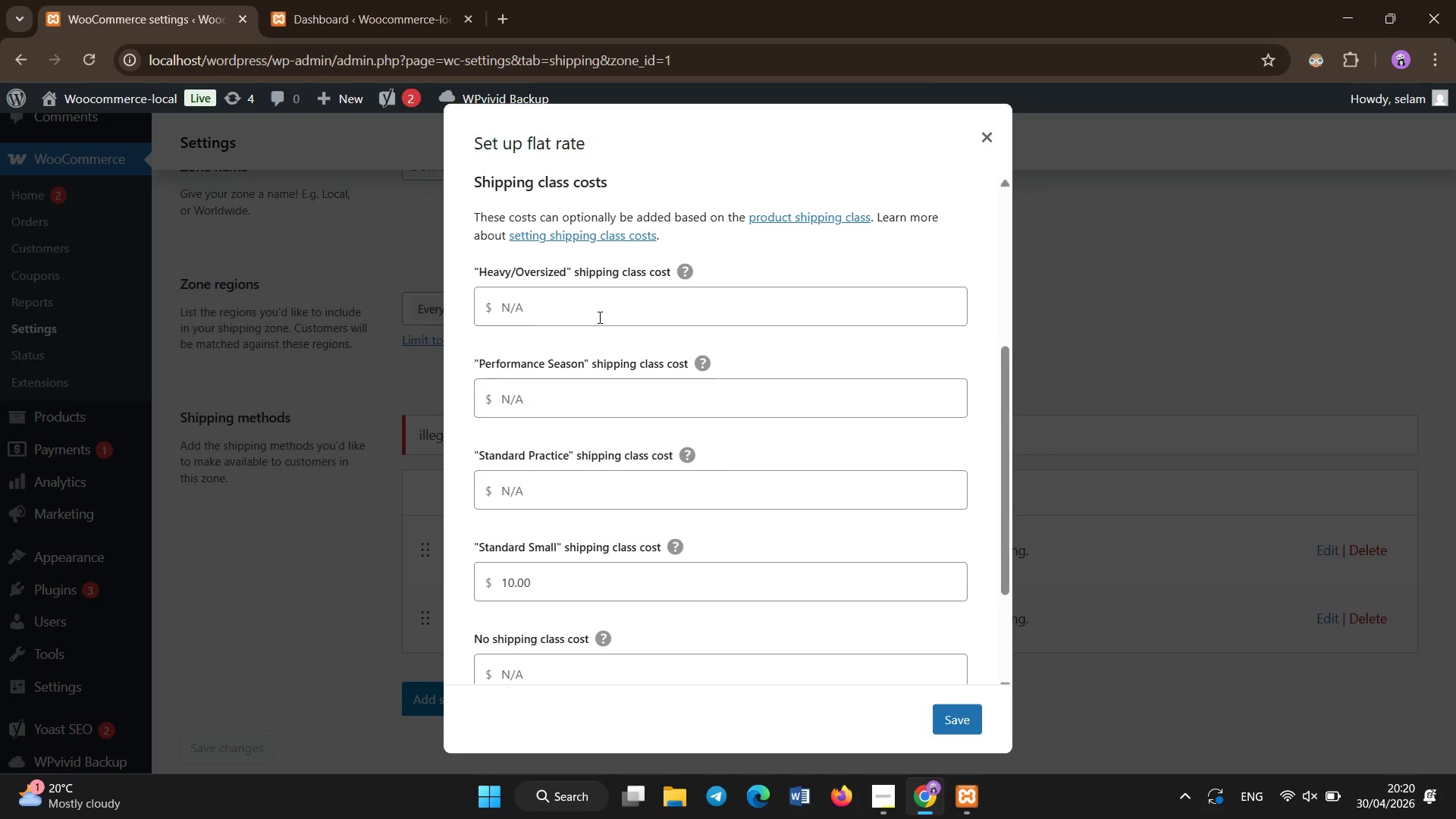 
left_click([600, 318])
 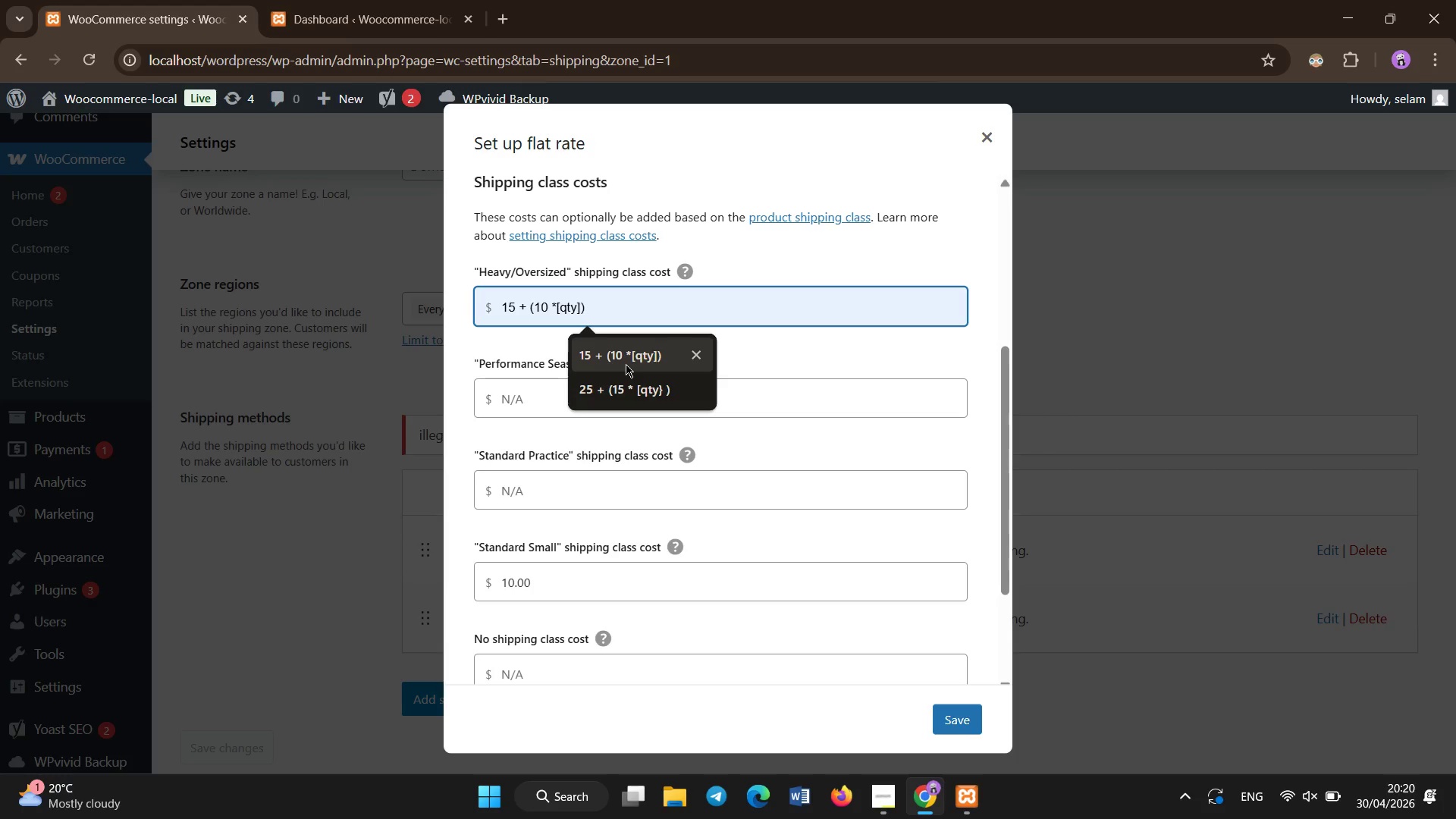 
wait(5.22)
 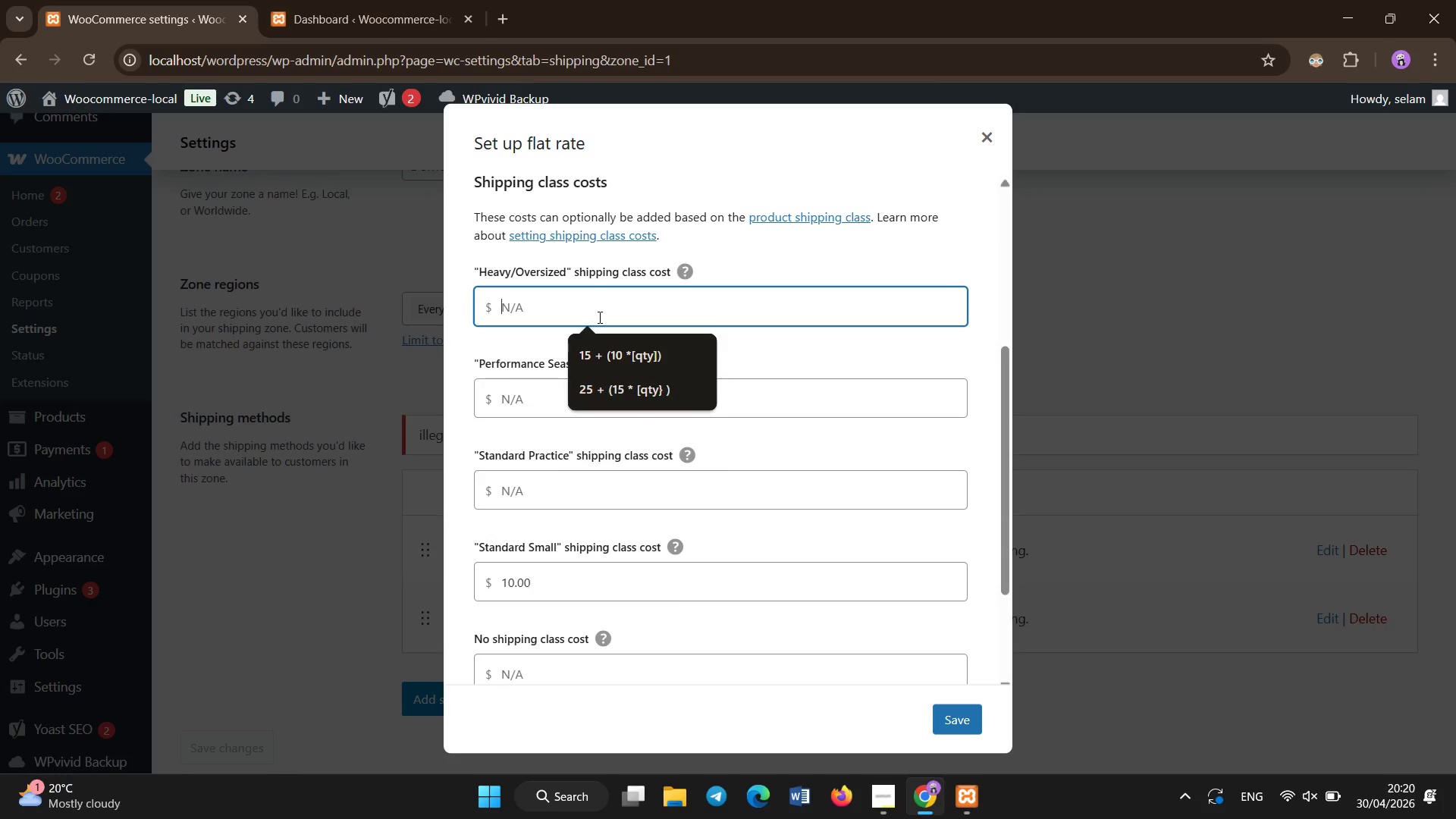 
left_click([623, 401])
 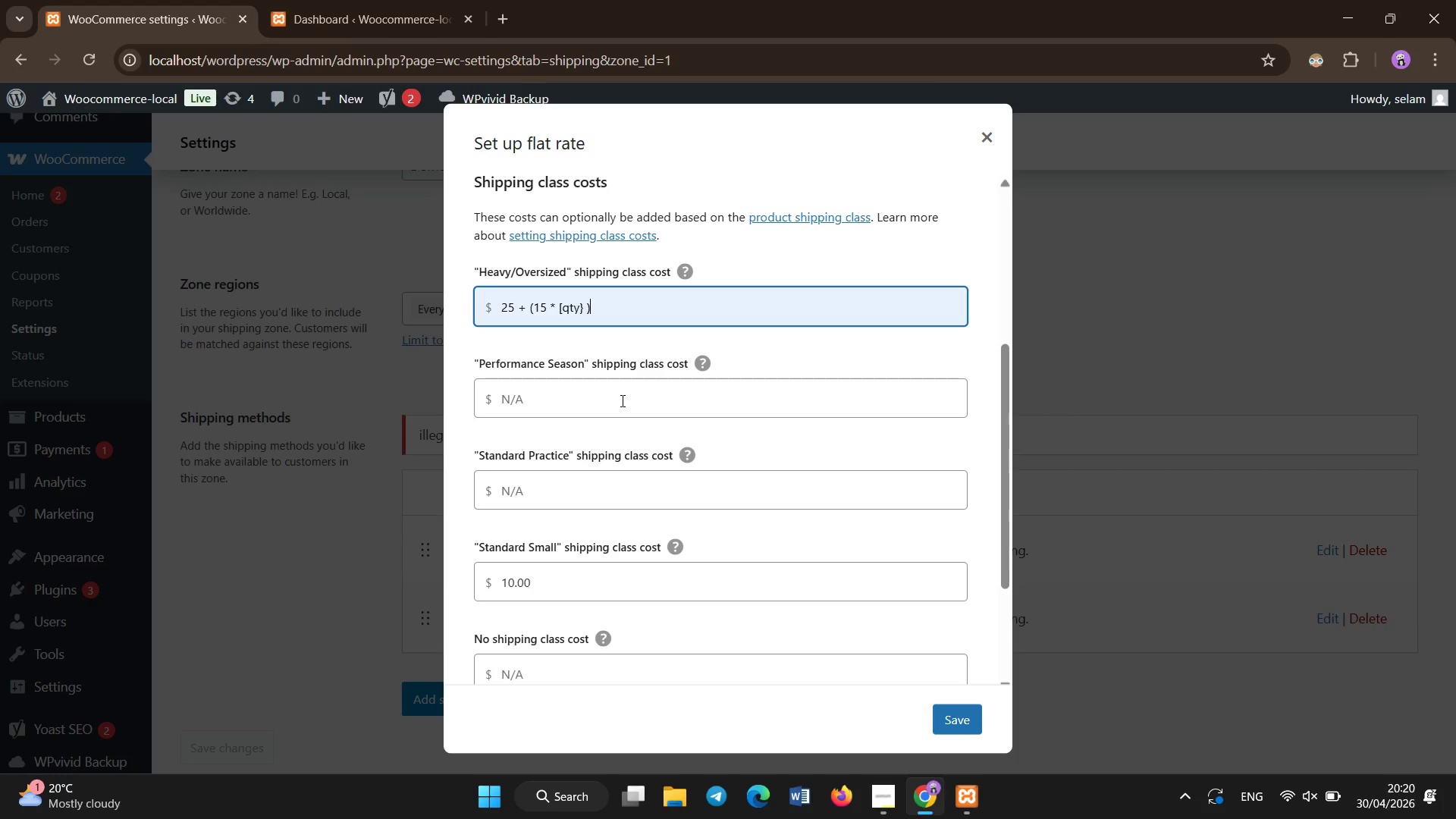 
key(ArrowLeft)
 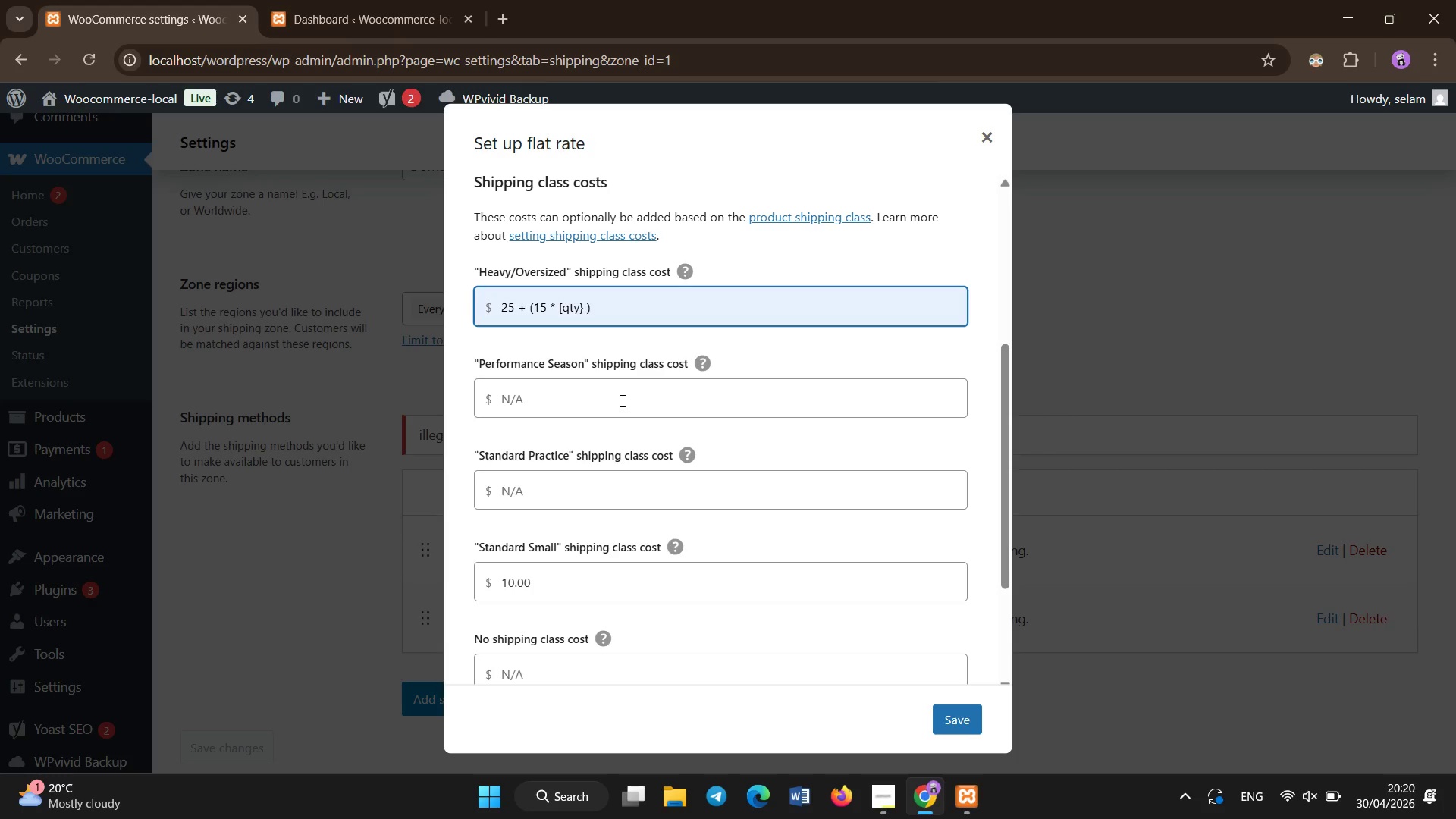 
key(Backspace)
 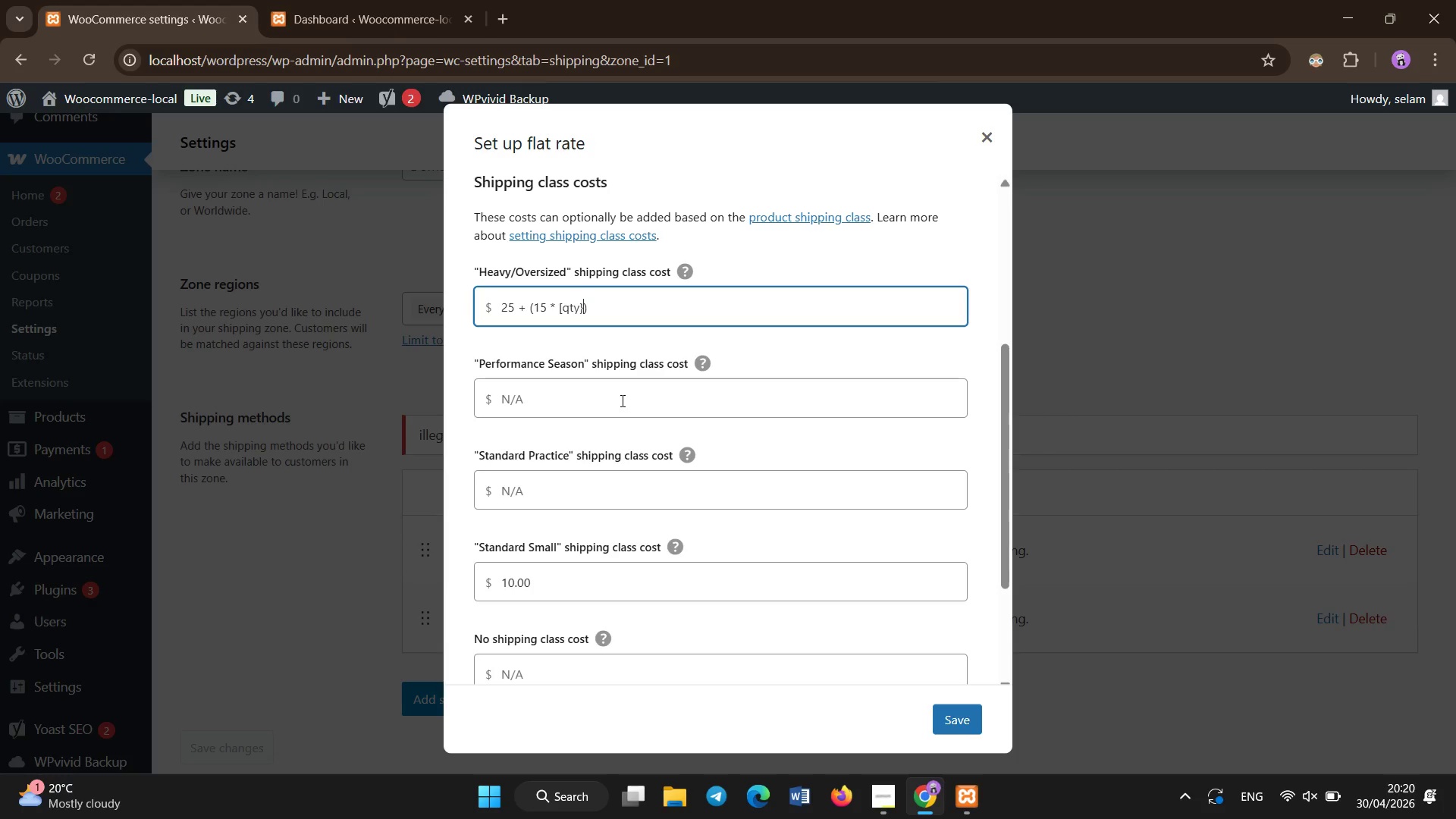 
key(BracketRight)
 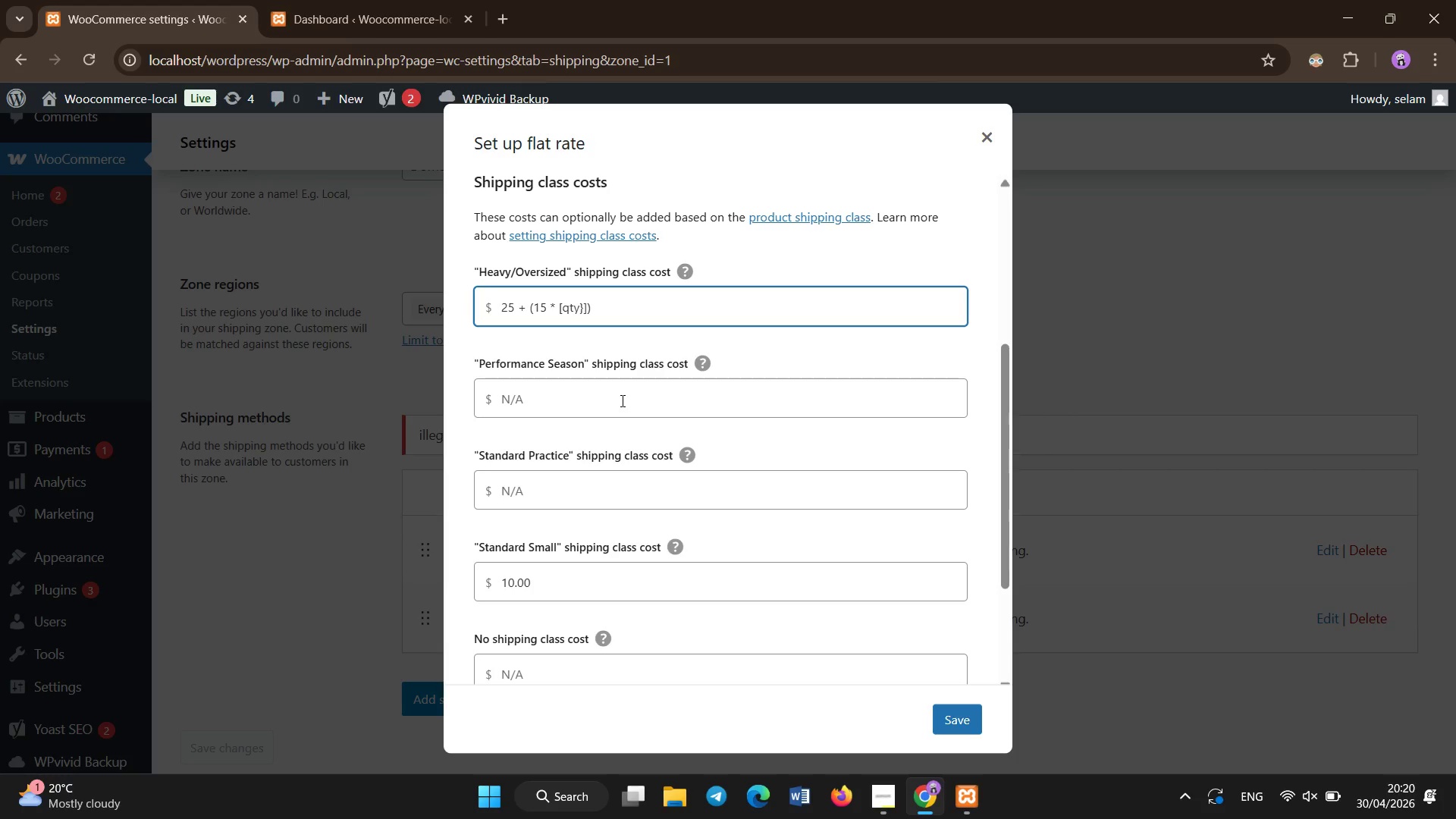 
key(Backspace)
 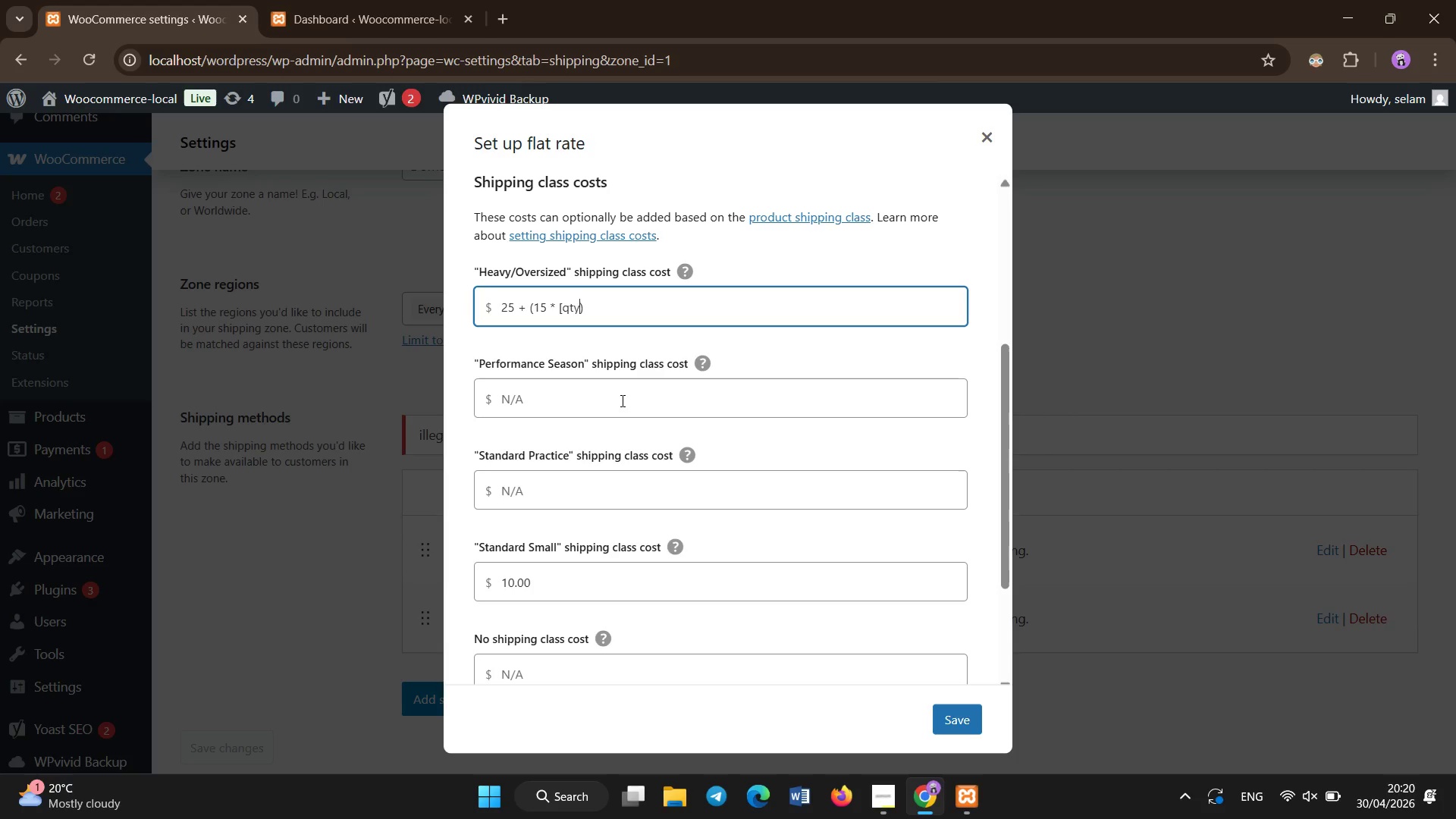 
key(Backspace)
 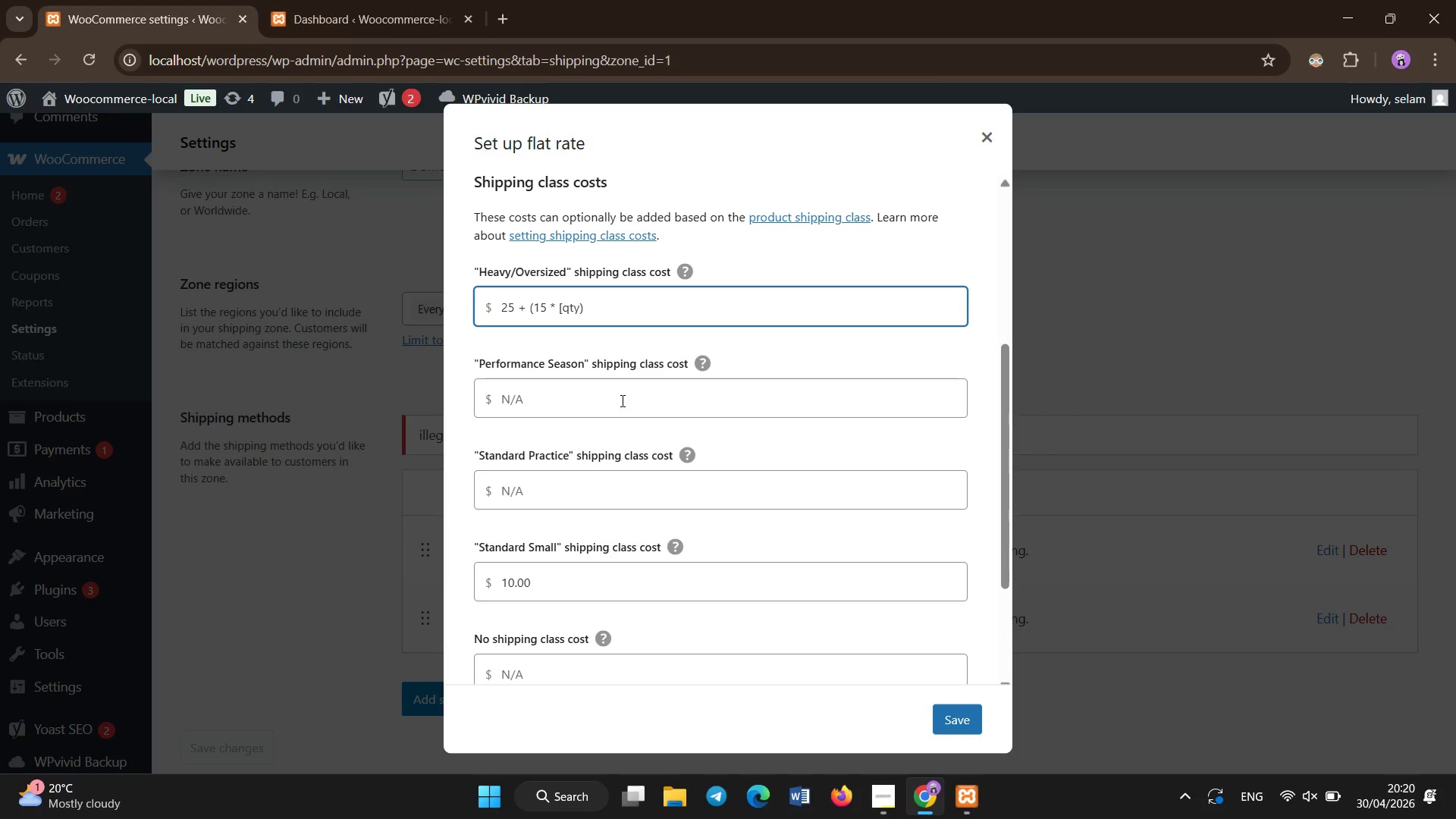 
key(Shift+BracketRight)
 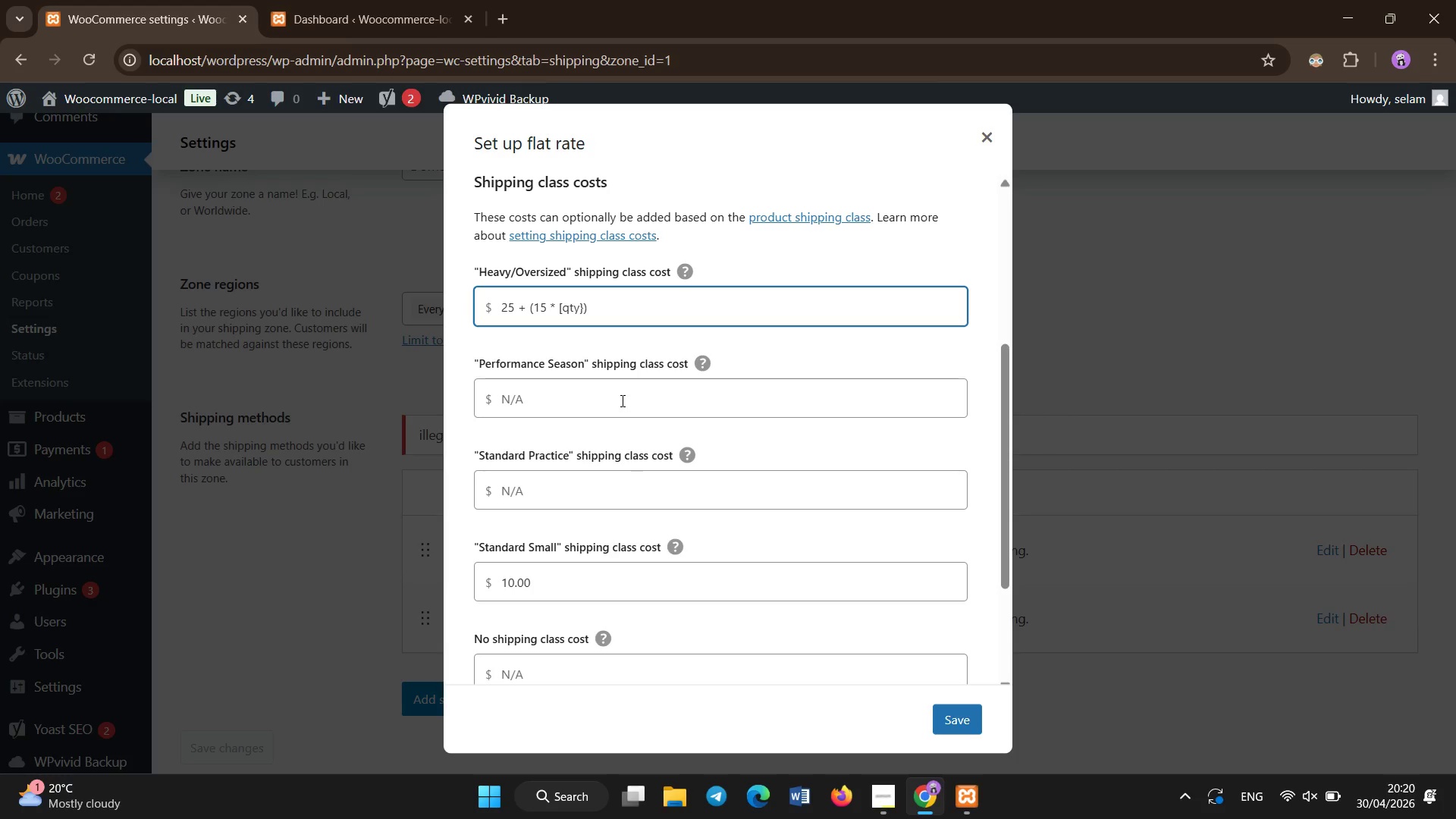 
key(Backspace)
 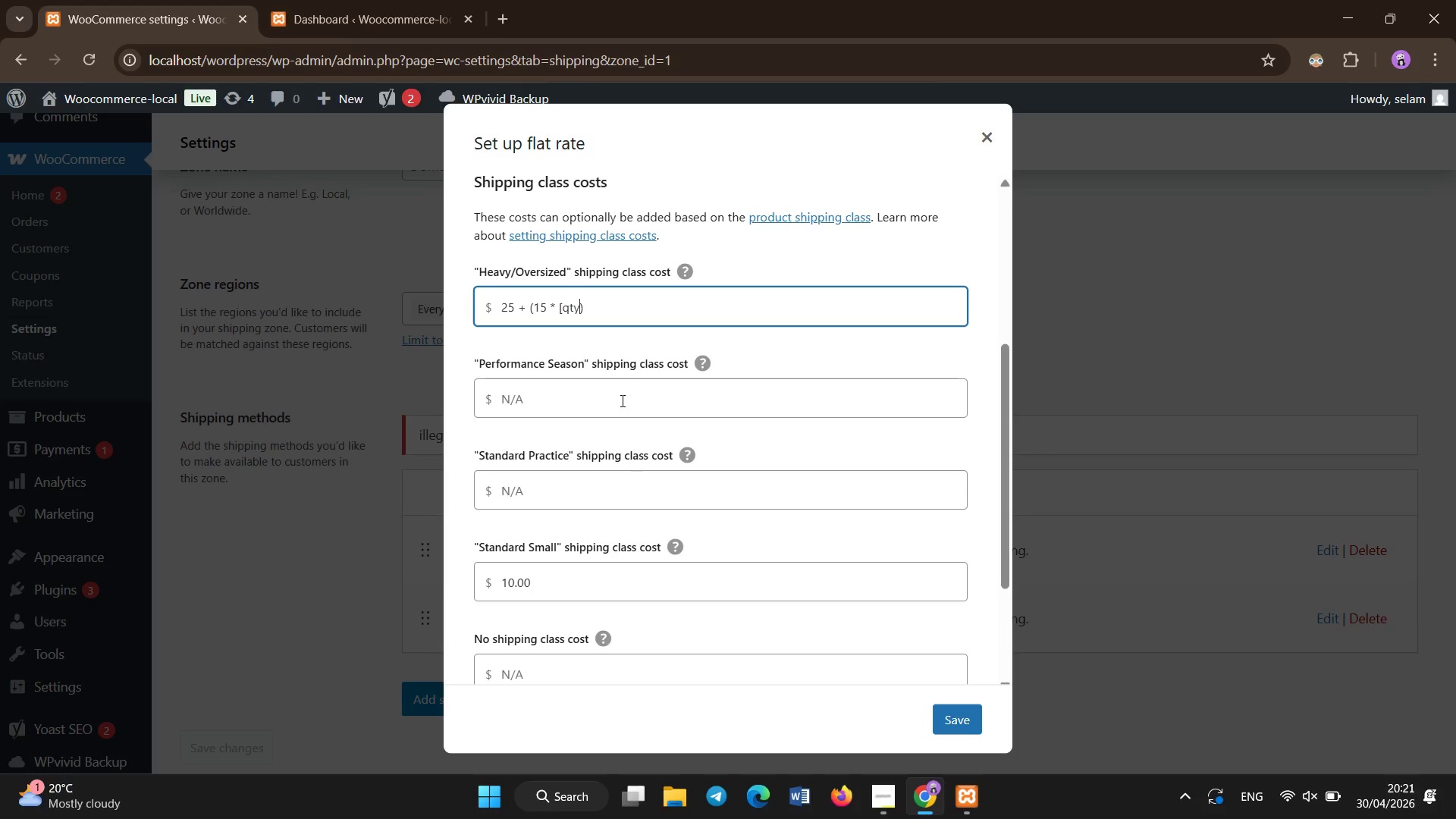 
key(BracketRight)
 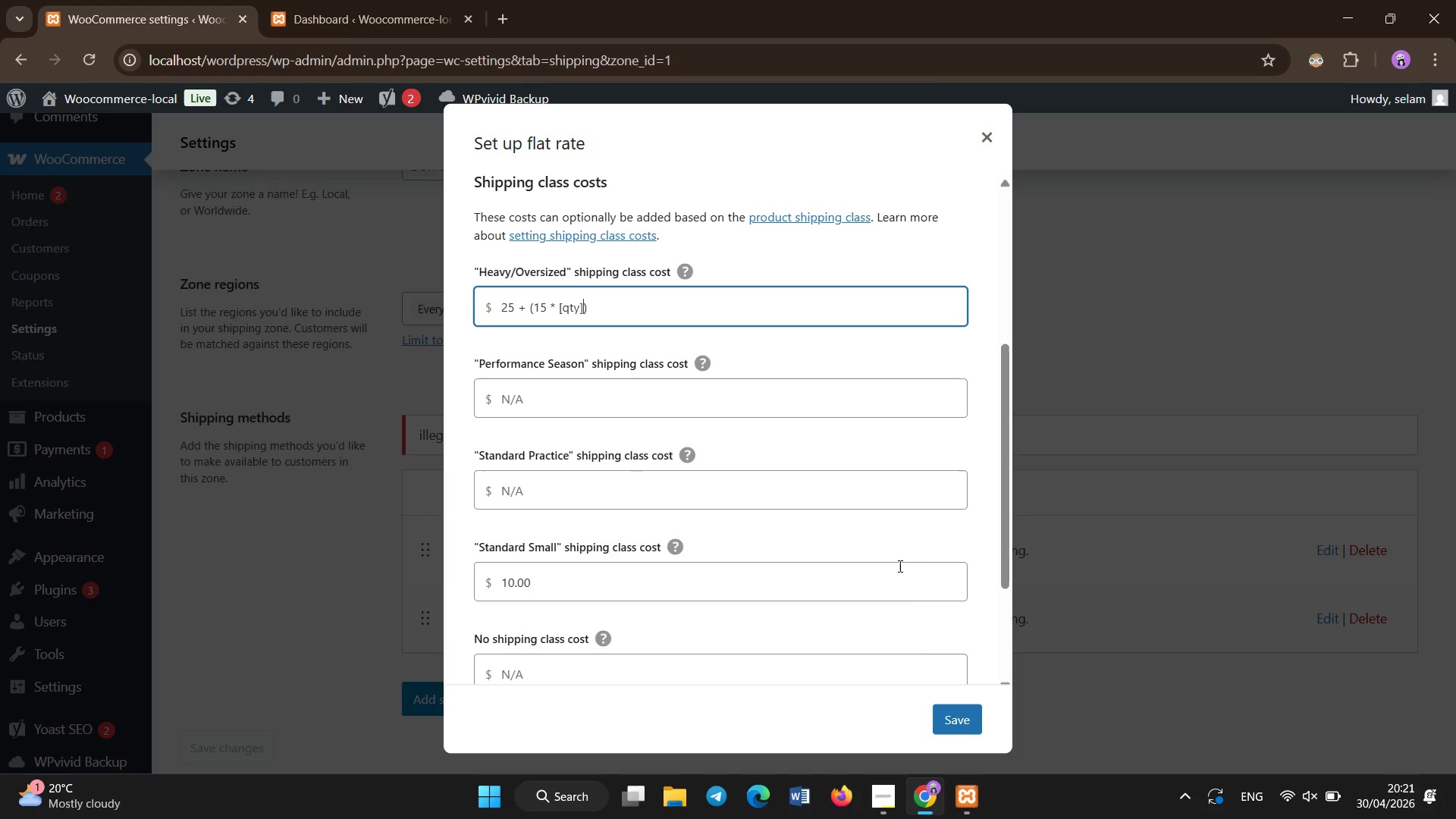 
left_click([961, 720])
 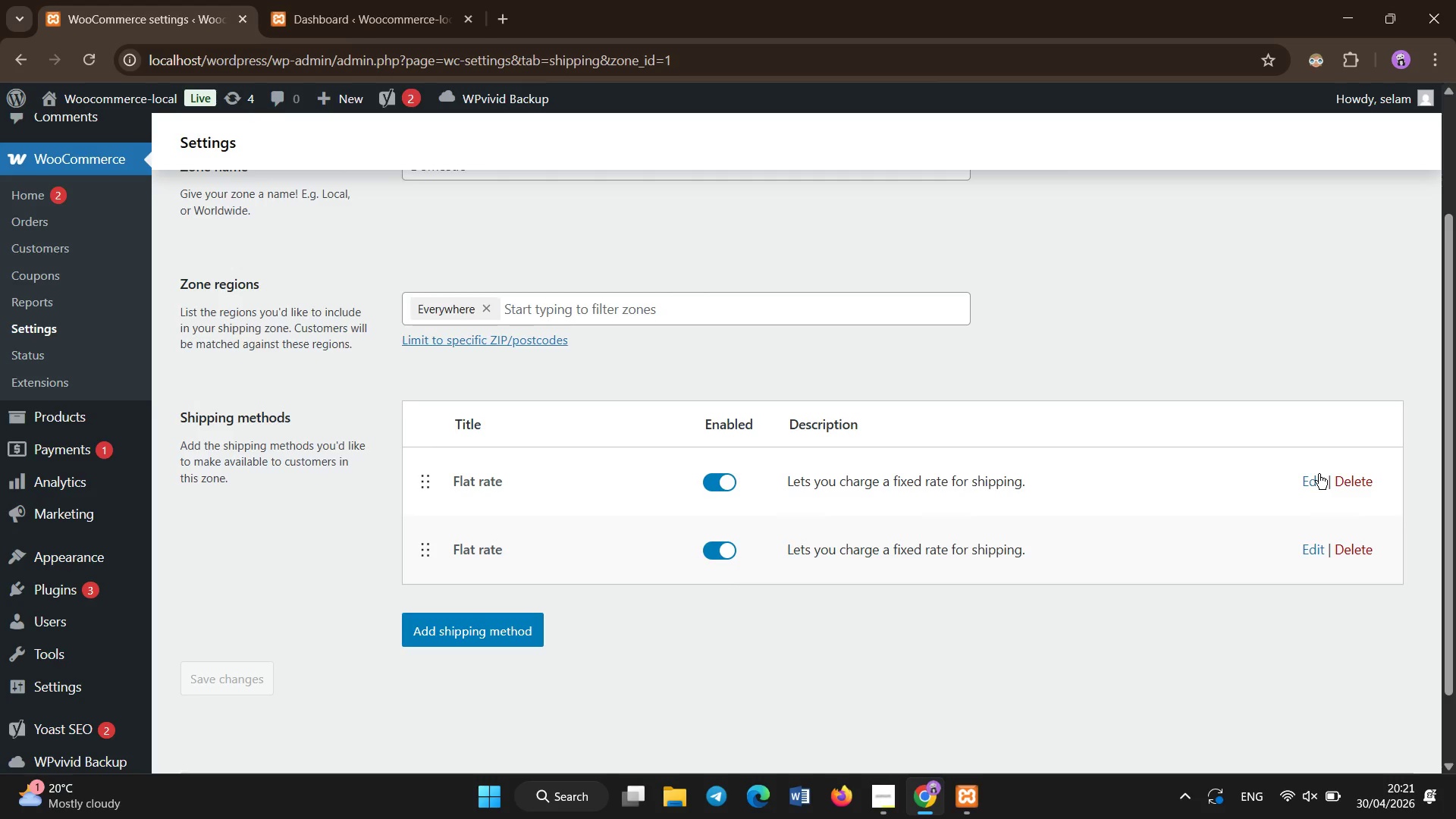 
wait(6.42)
 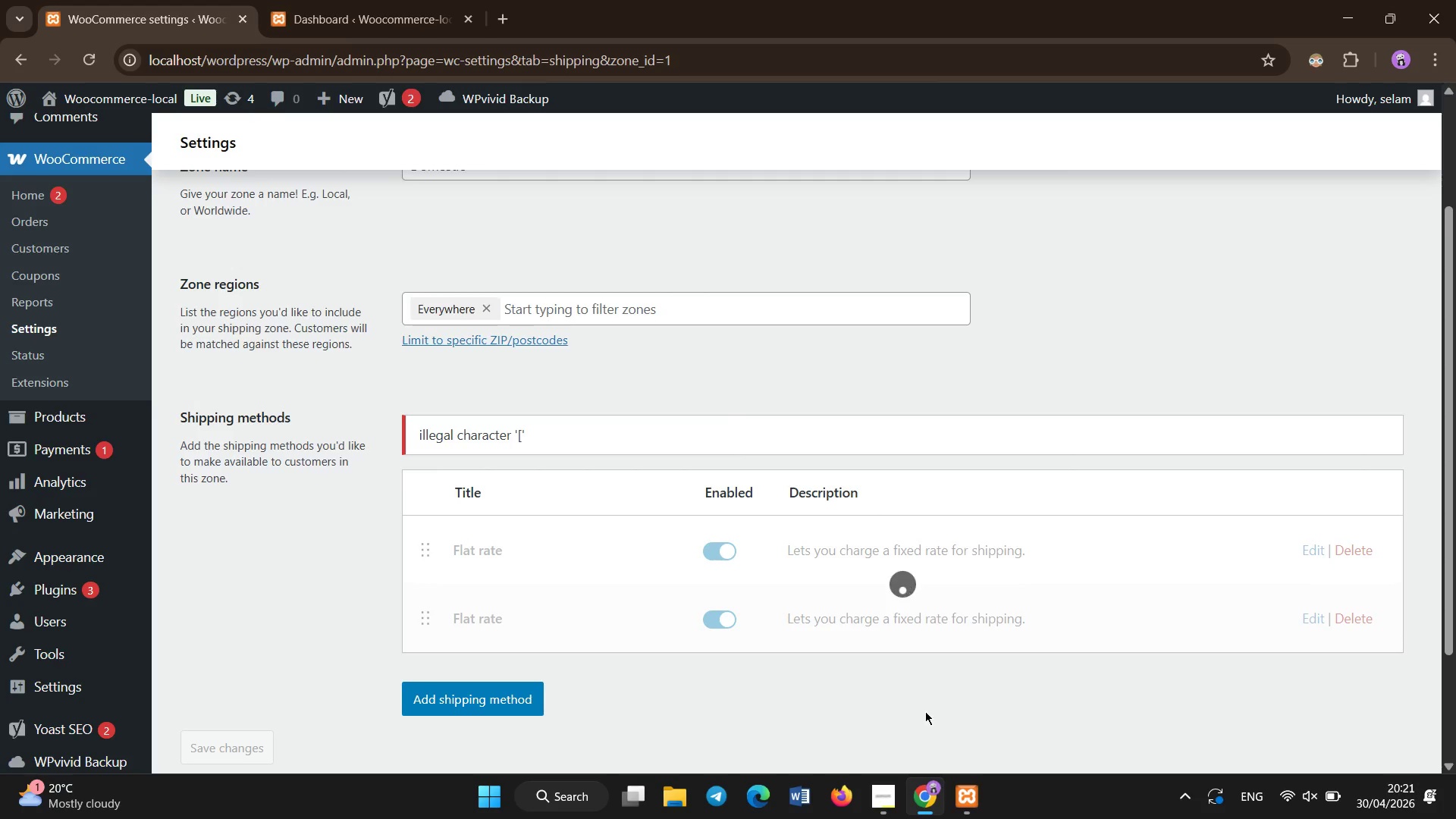 
scroll: coordinate [483, 531], scroll_direction: down, amount: 1.0
 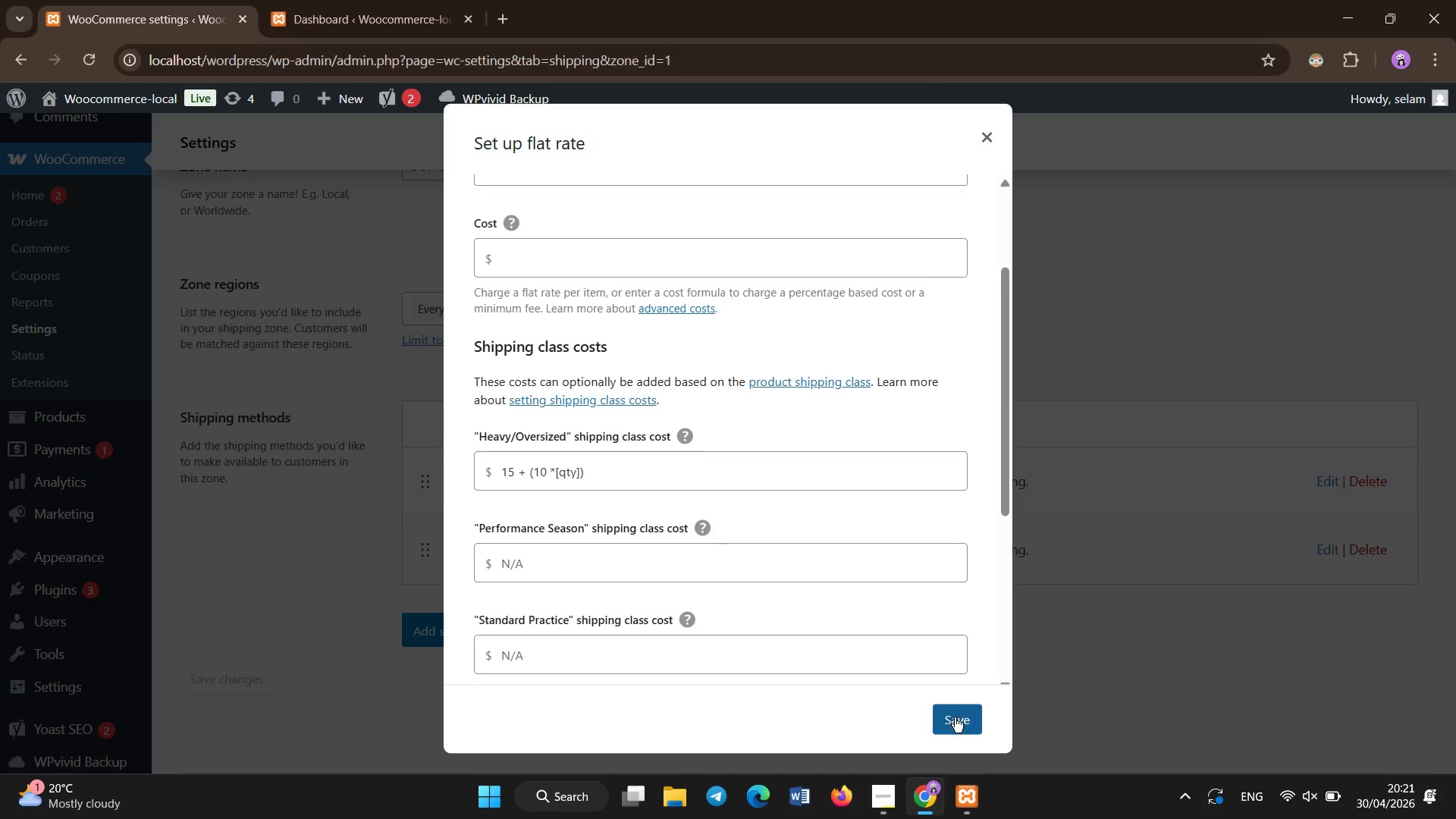 
left_click([956, 720])
 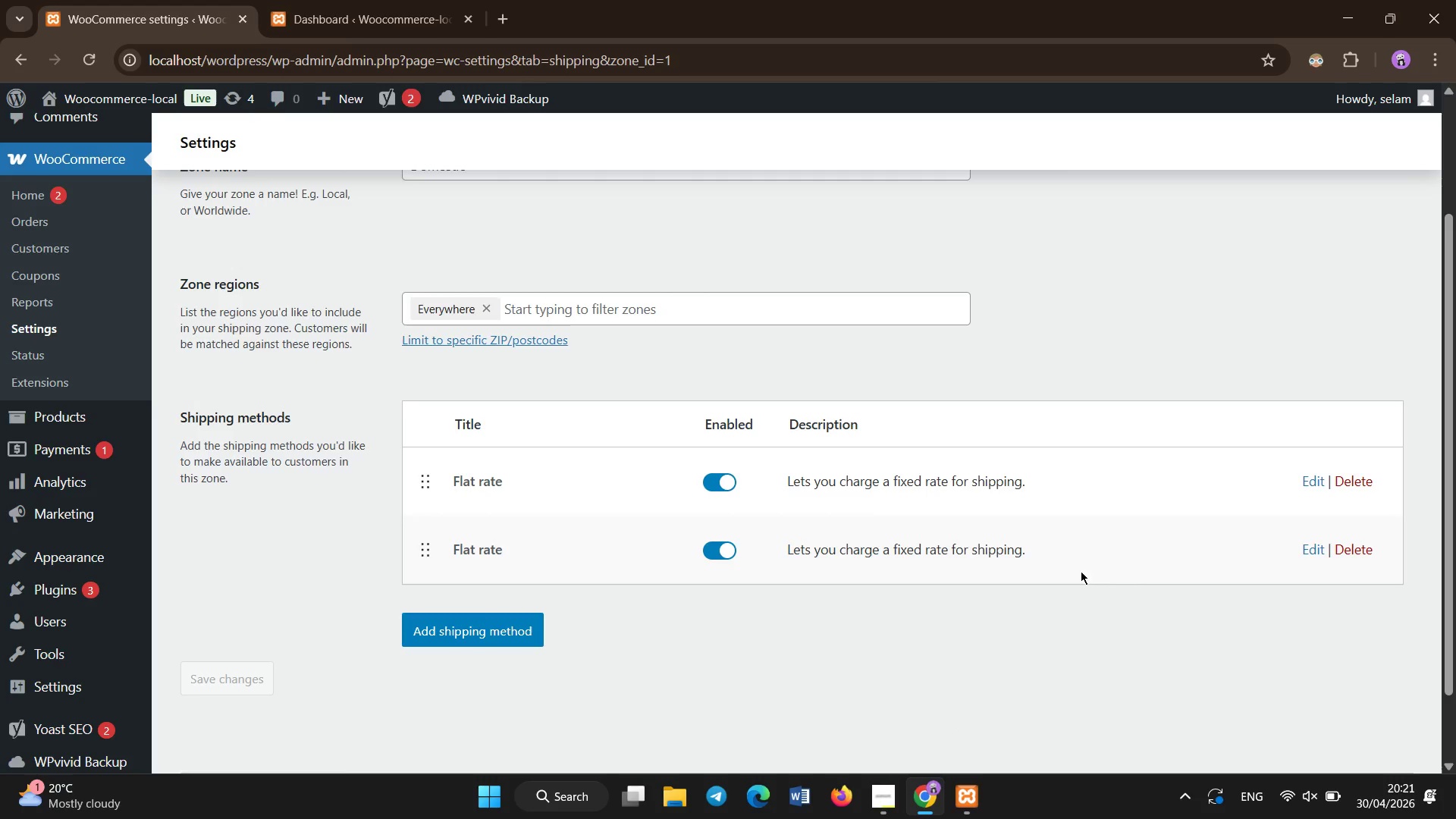 
left_click([460, 629])
 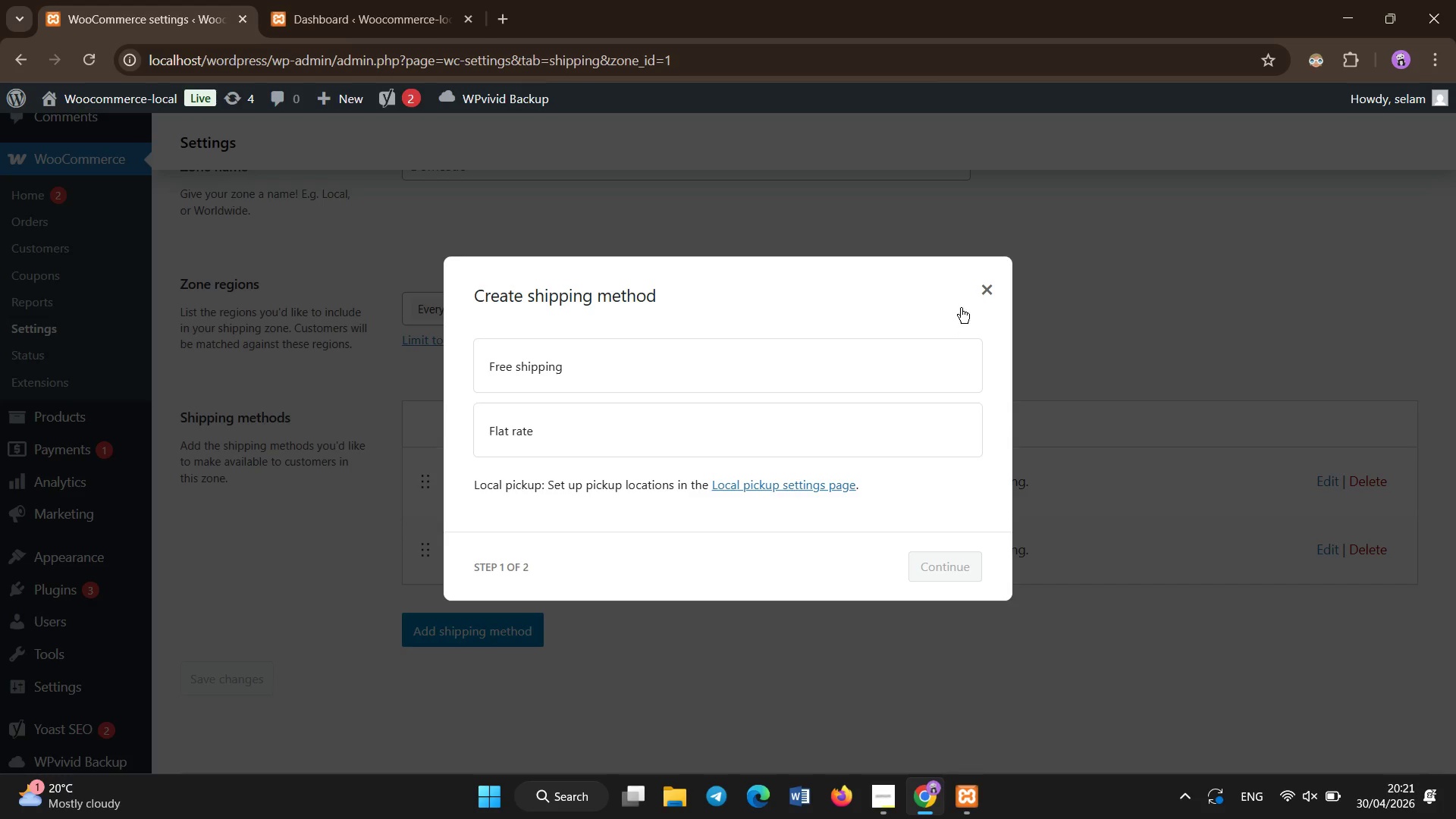 
left_click([993, 286])
 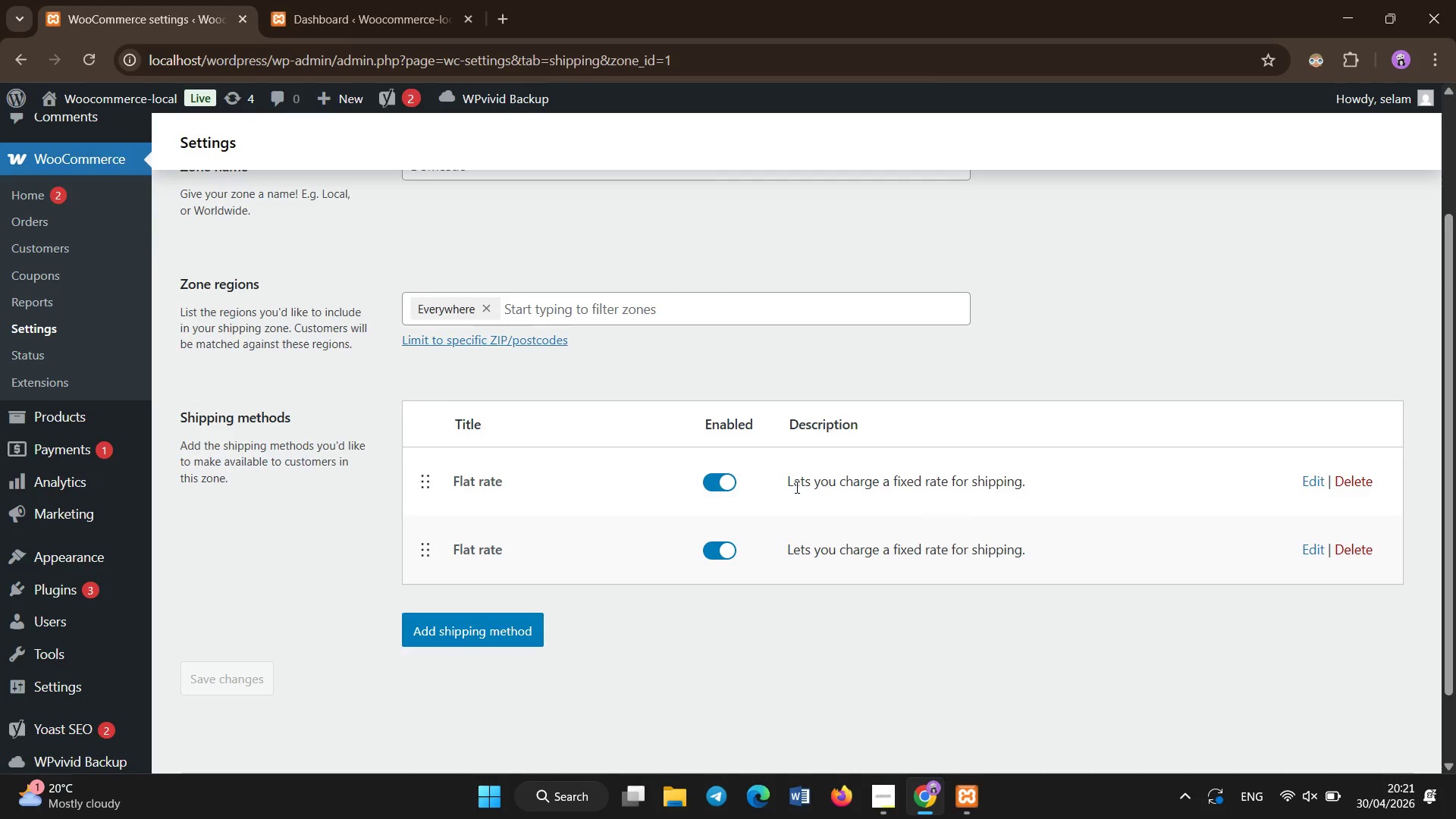 
scroll: coordinate [576, 542], scroll_direction: down, amount: 5.0
 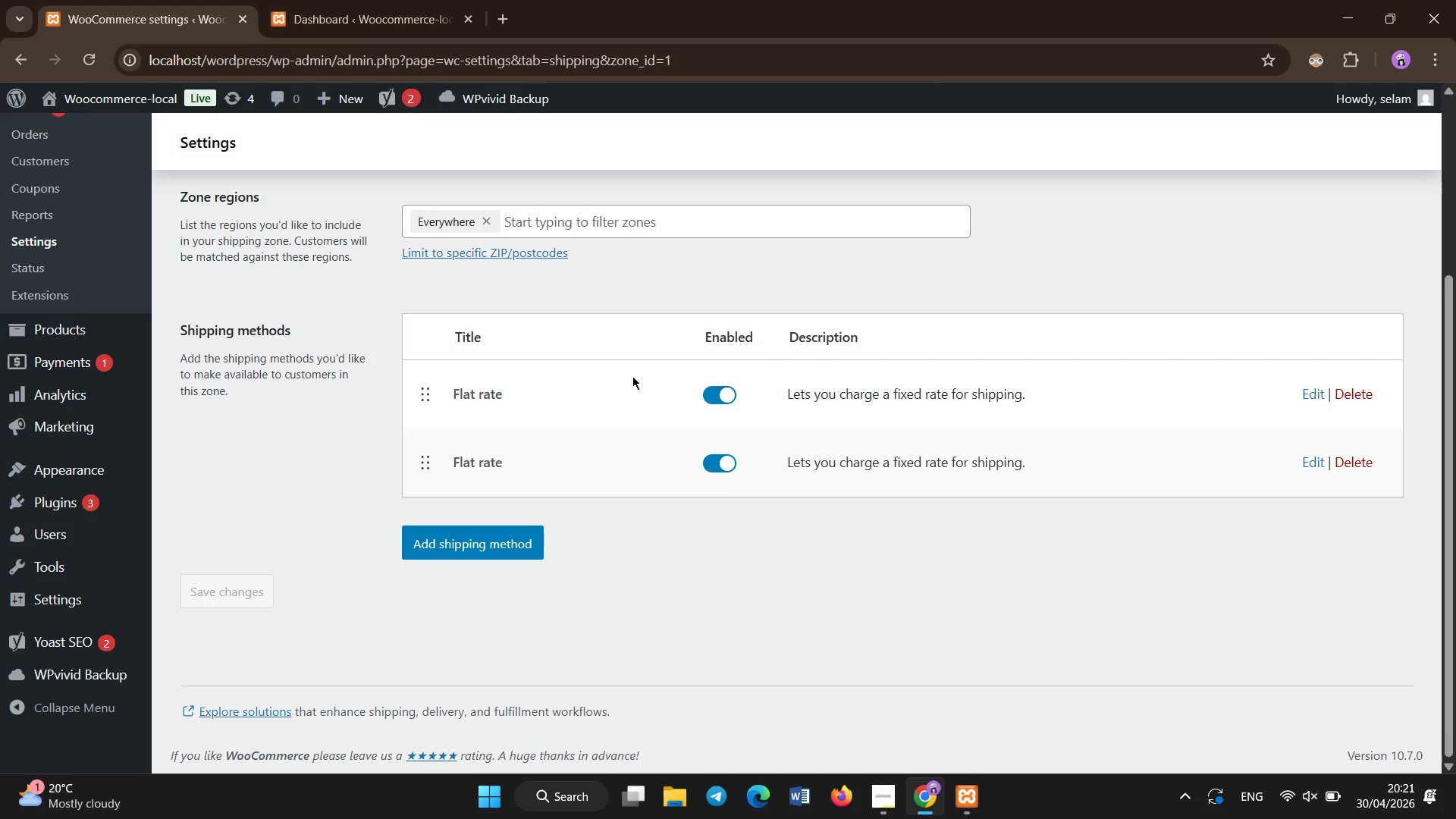 
scroll: coordinate [631, 377], scroll_direction: up, amount: 13.0
 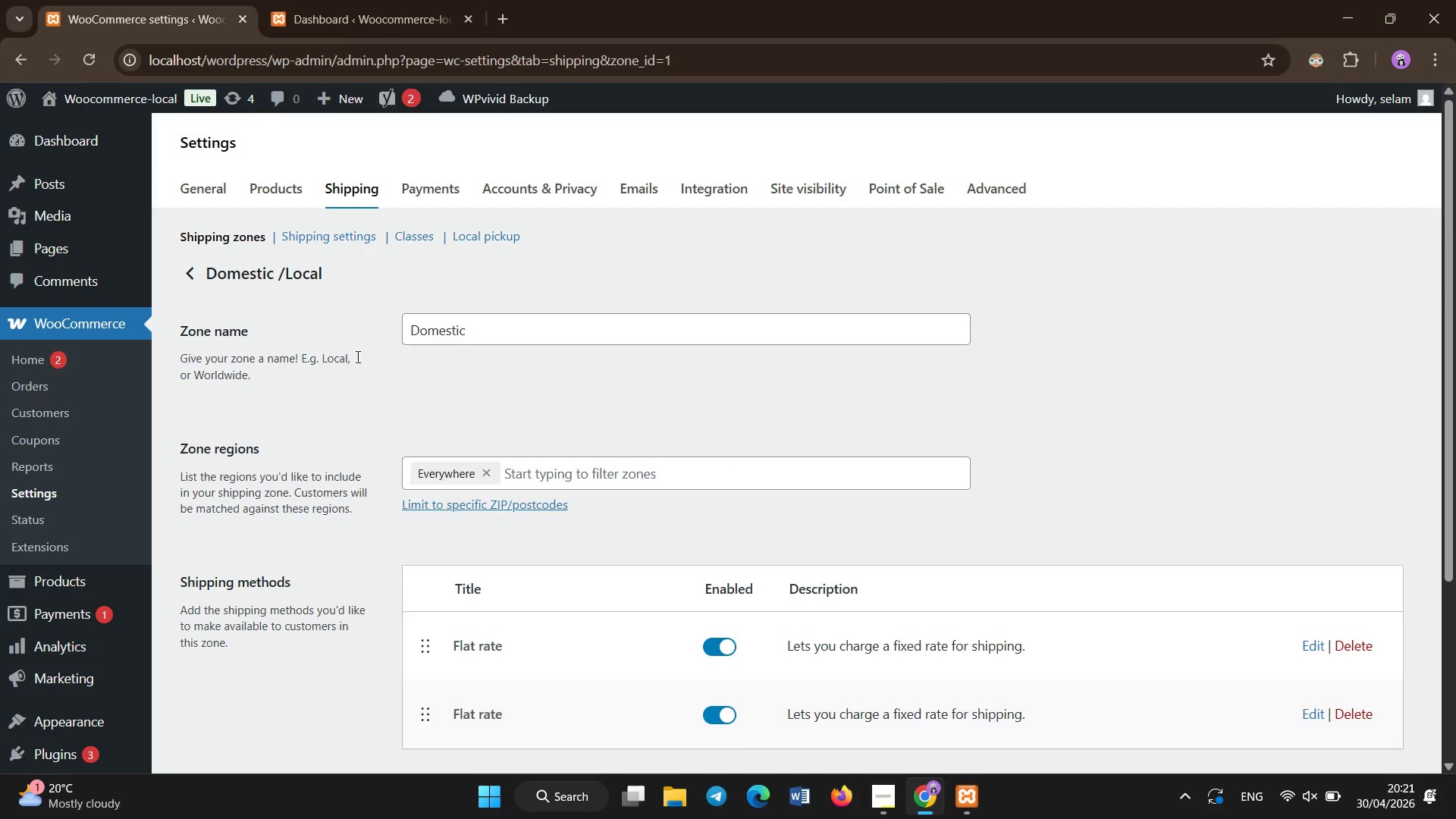 
scroll: coordinate [504, 434], scroll_direction: down, amount: 2.0
 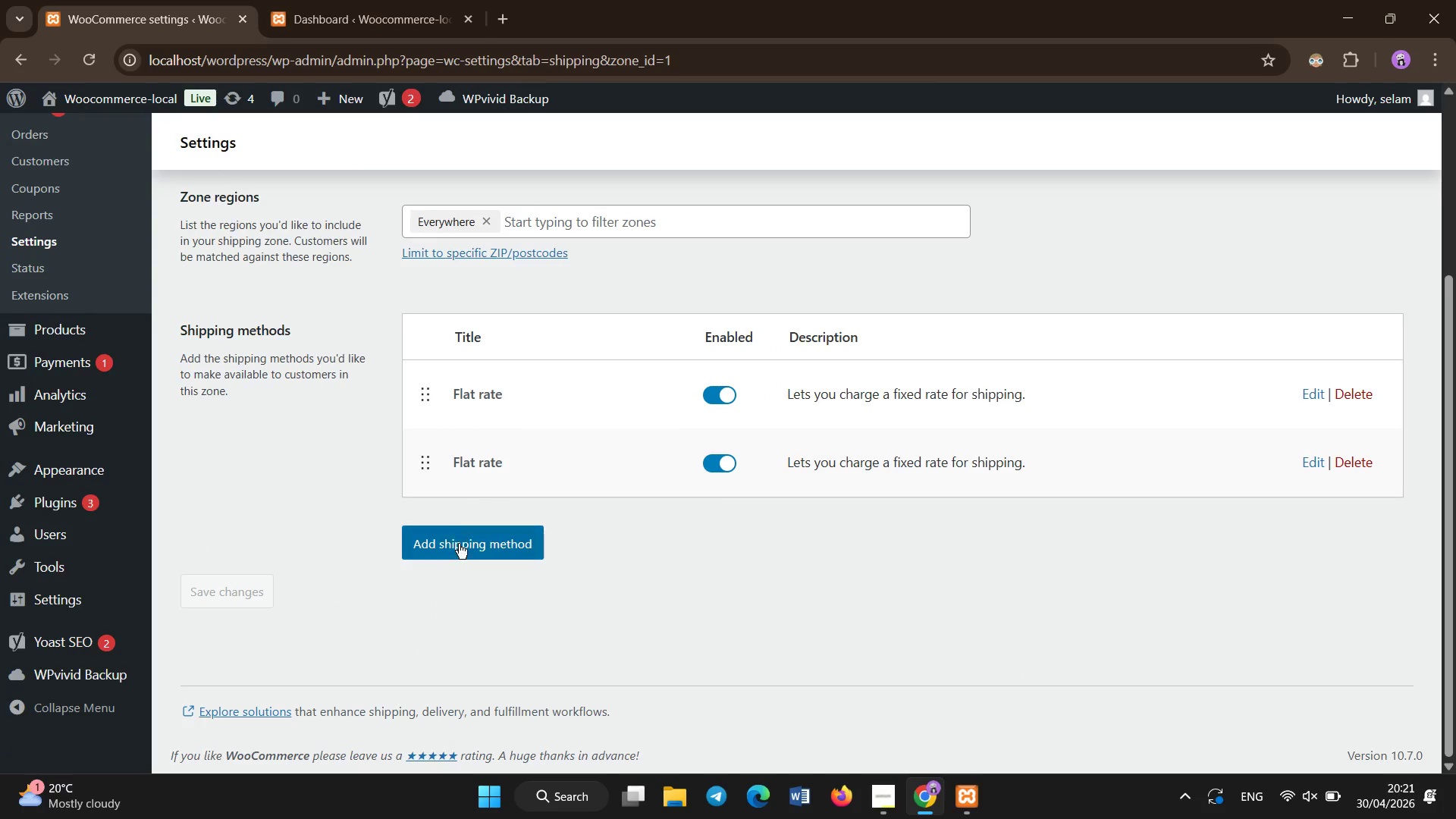 
left_click([459, 544])
 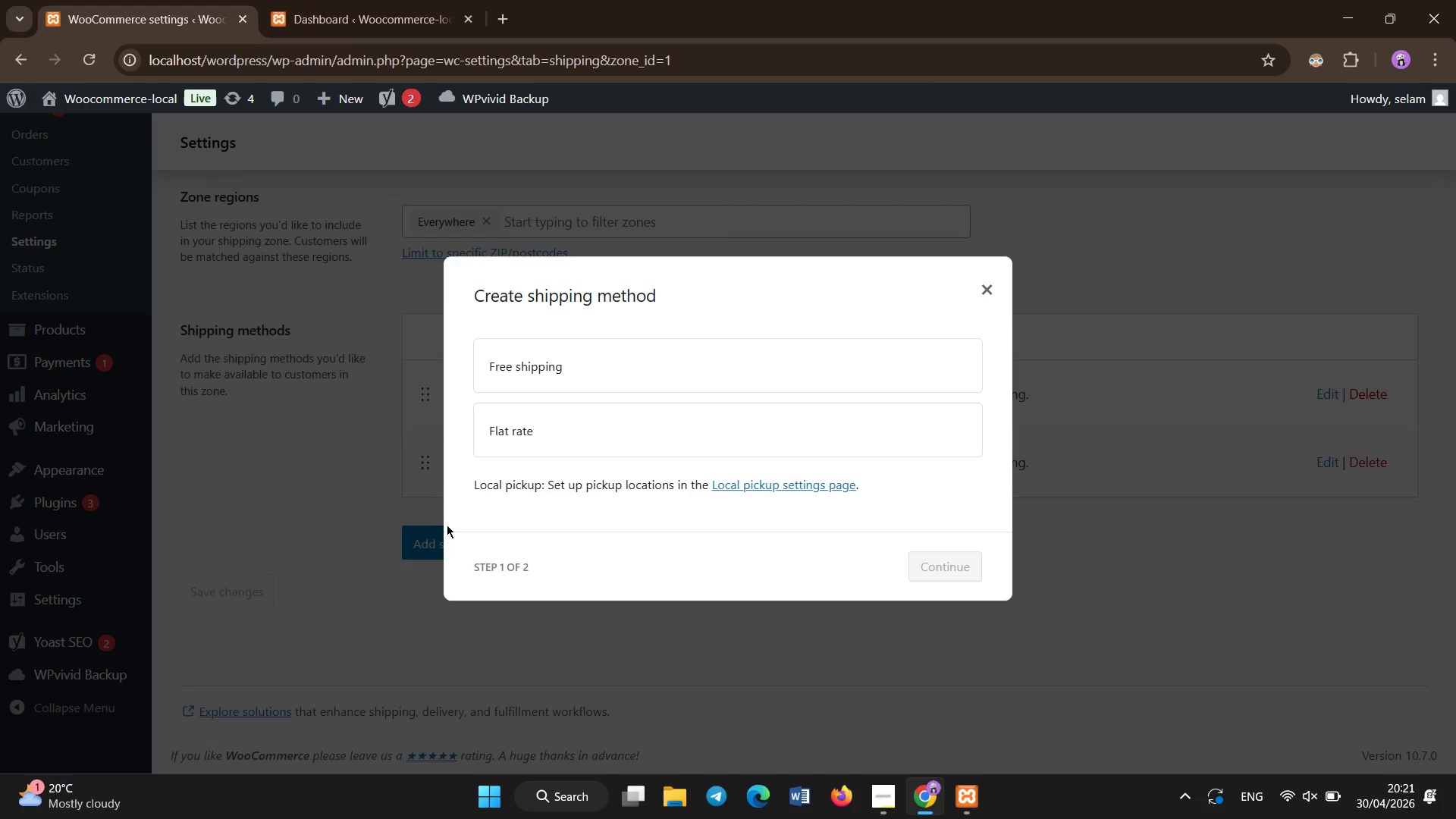 
mouse_move([467, 496])
 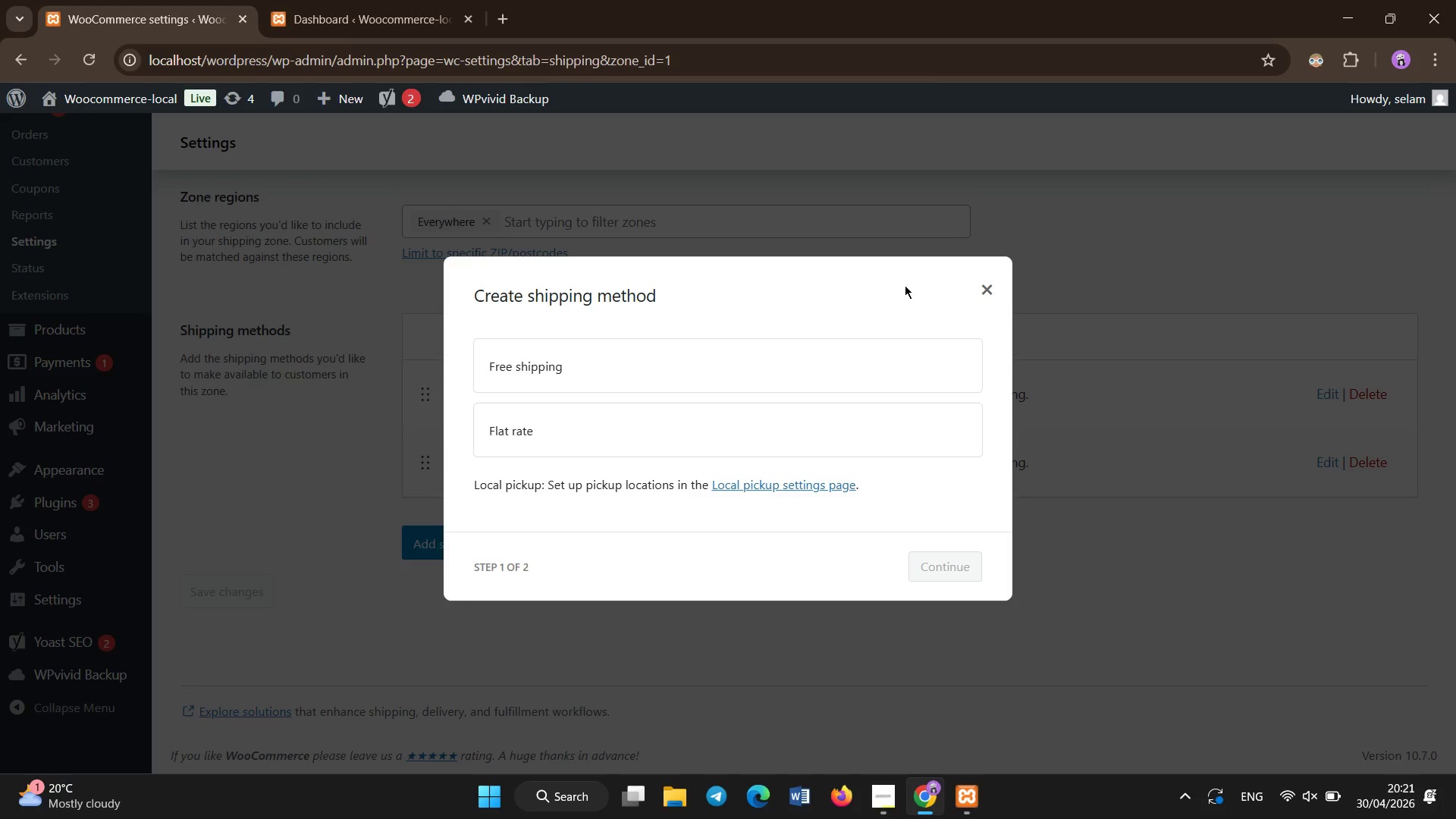 
left_click([991, 293])
 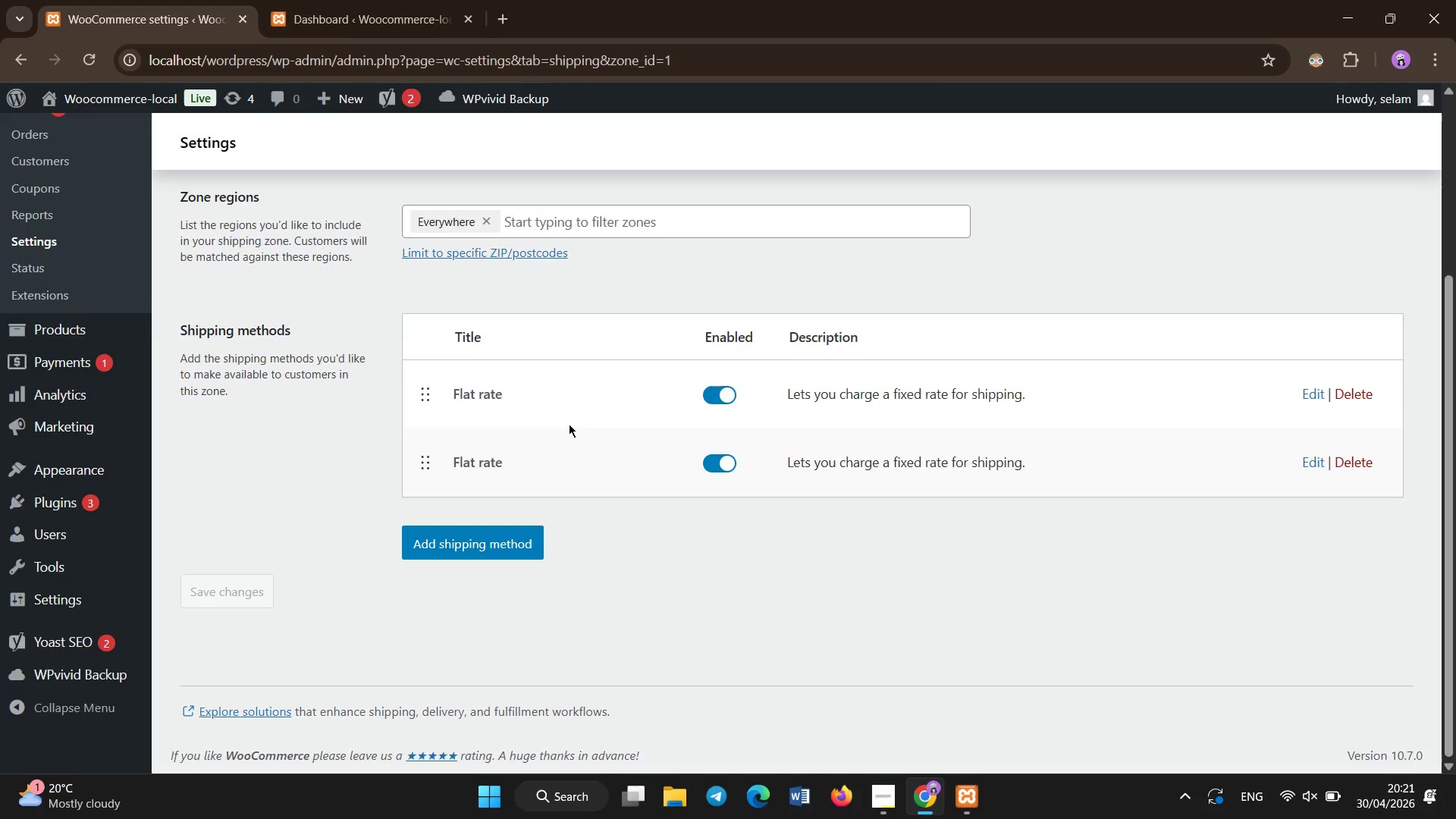 
scroll: coordinate [569, 422], scroll_direction: up, amount: 3.0
 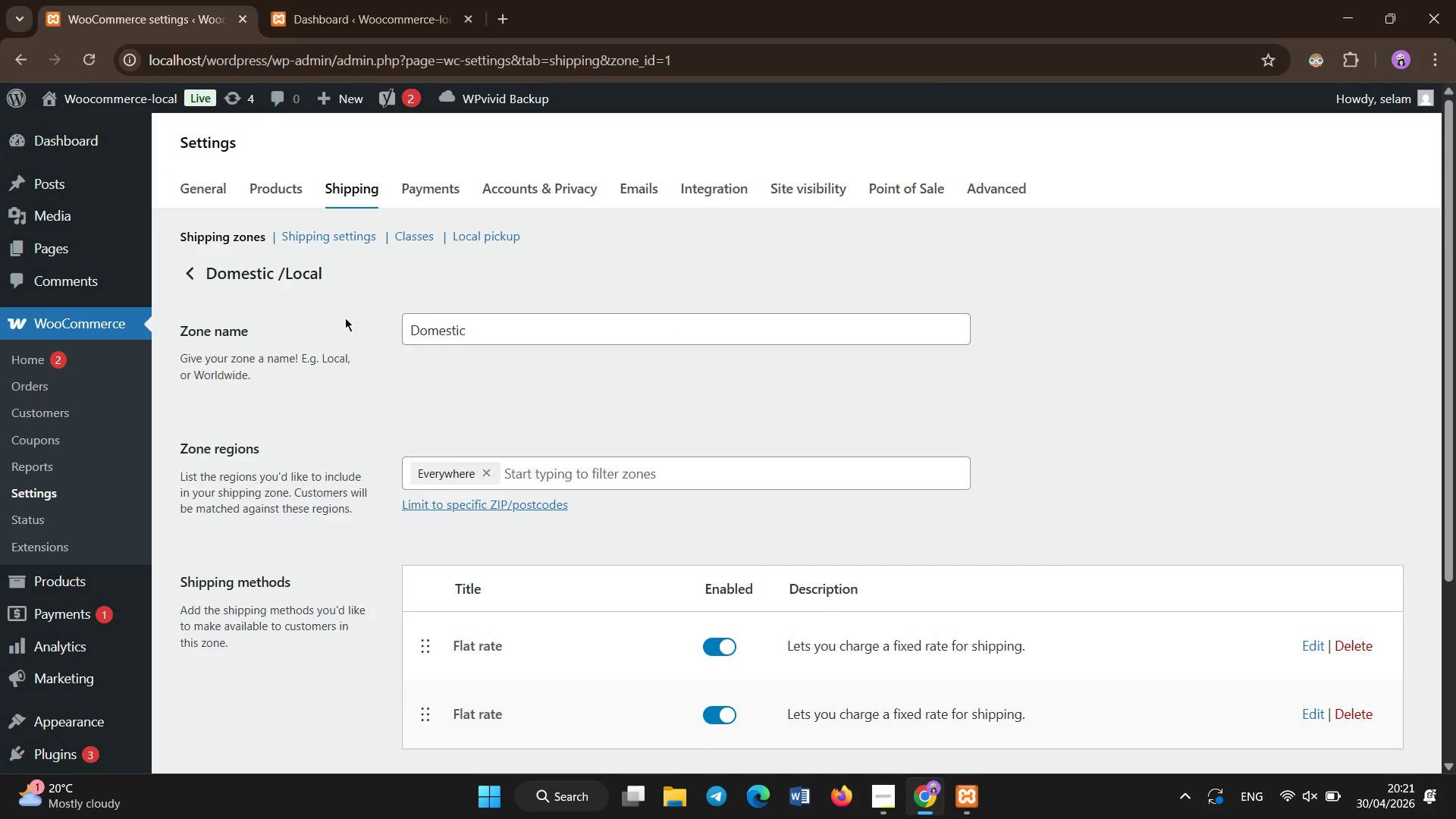 
scroll: coordinate [345, 318], scroll_direction: none, amount: 0.0
 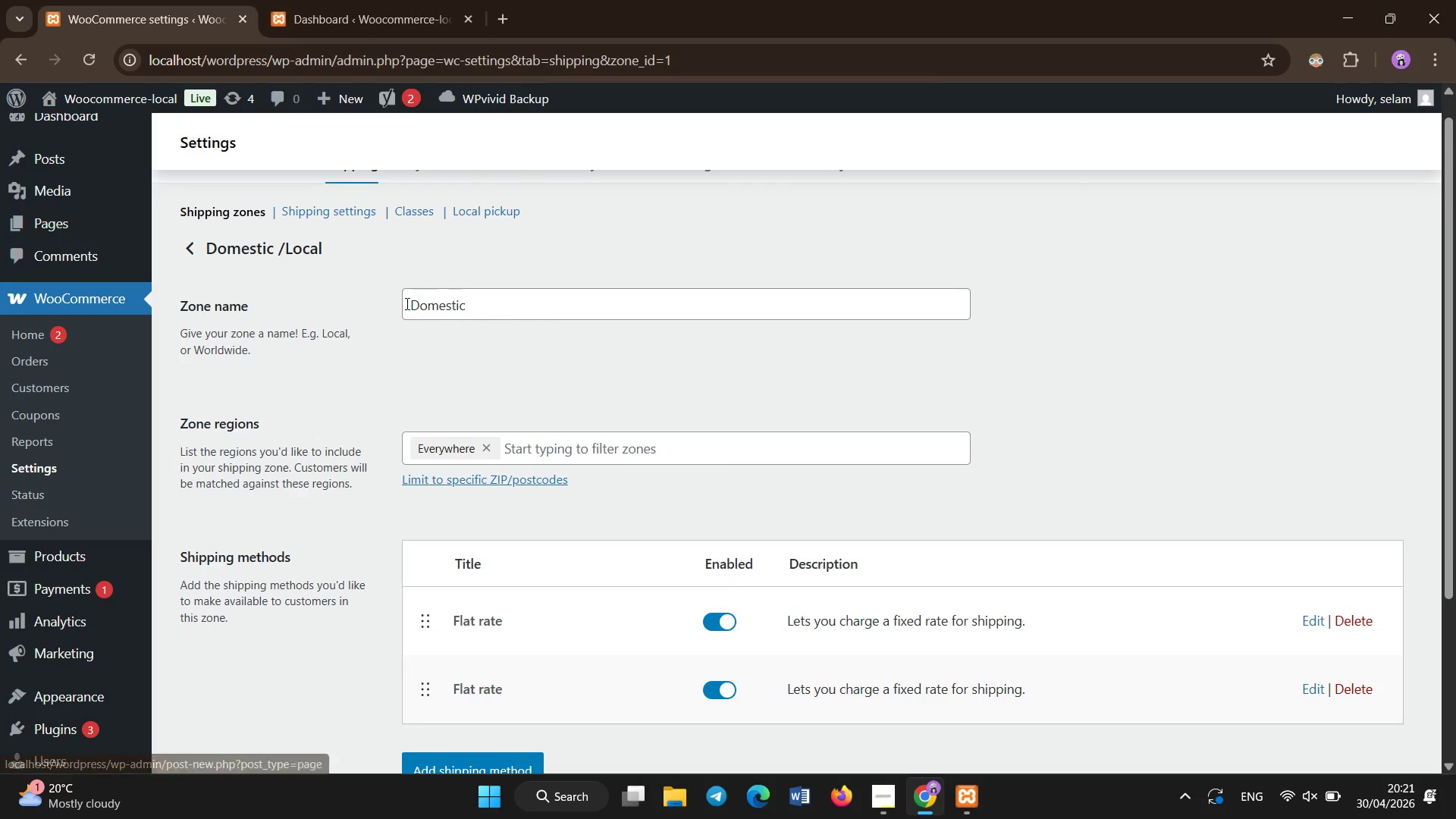 
scroll: coordinate [441, 450], scroll_direction: down, amount: 1.0
 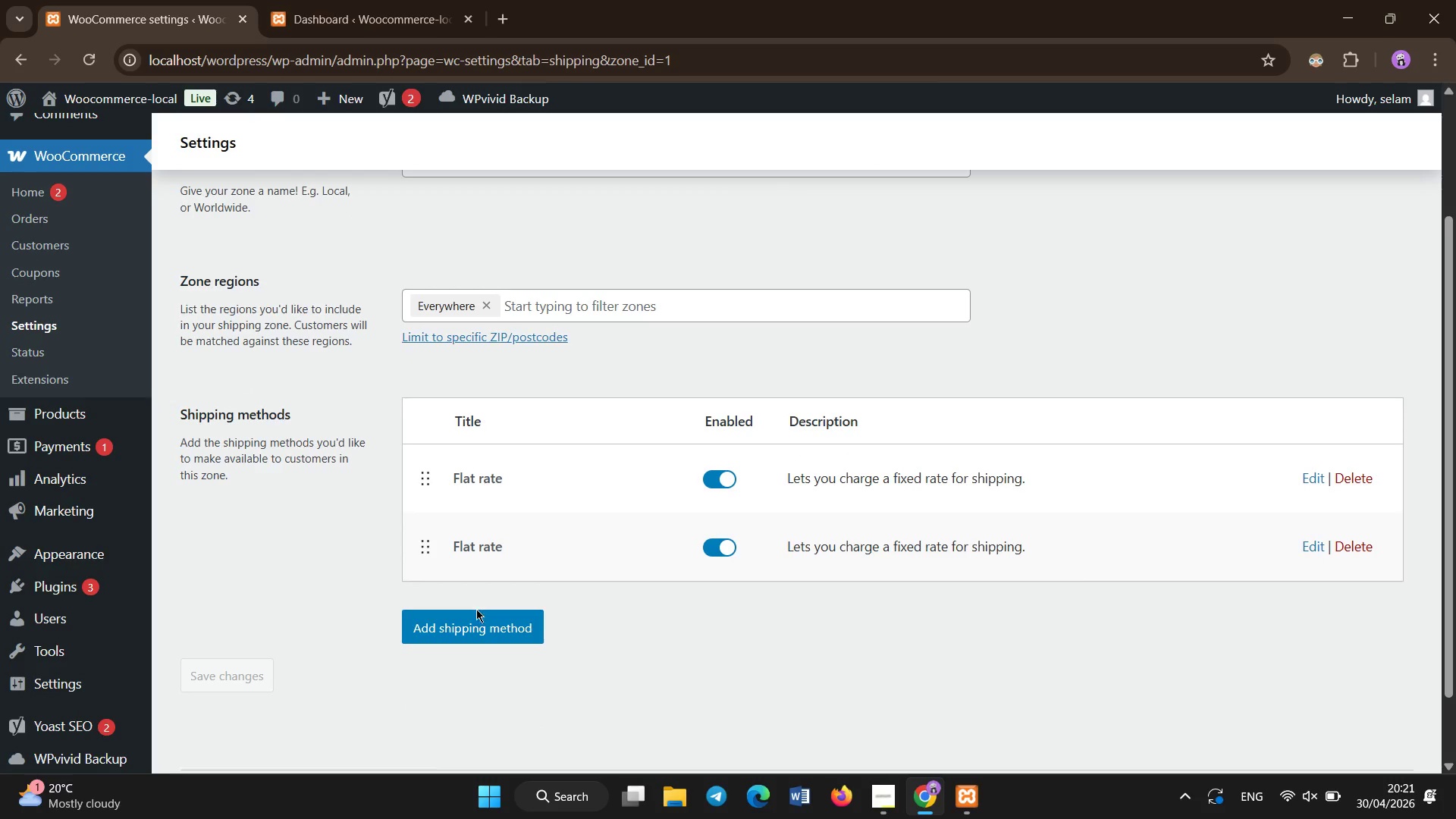 
left_click([476, 620])
 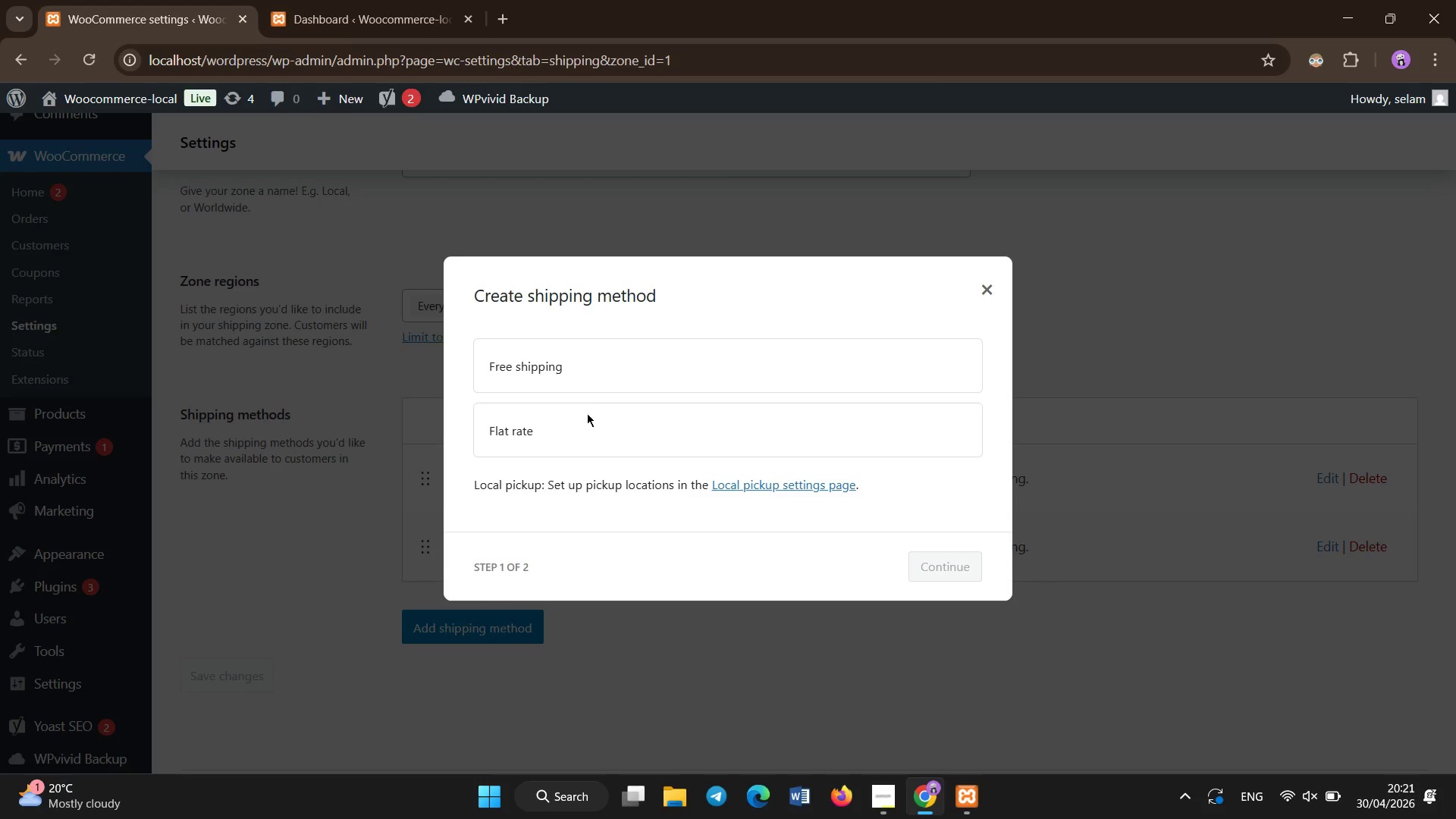 
left_click([585, 363])
 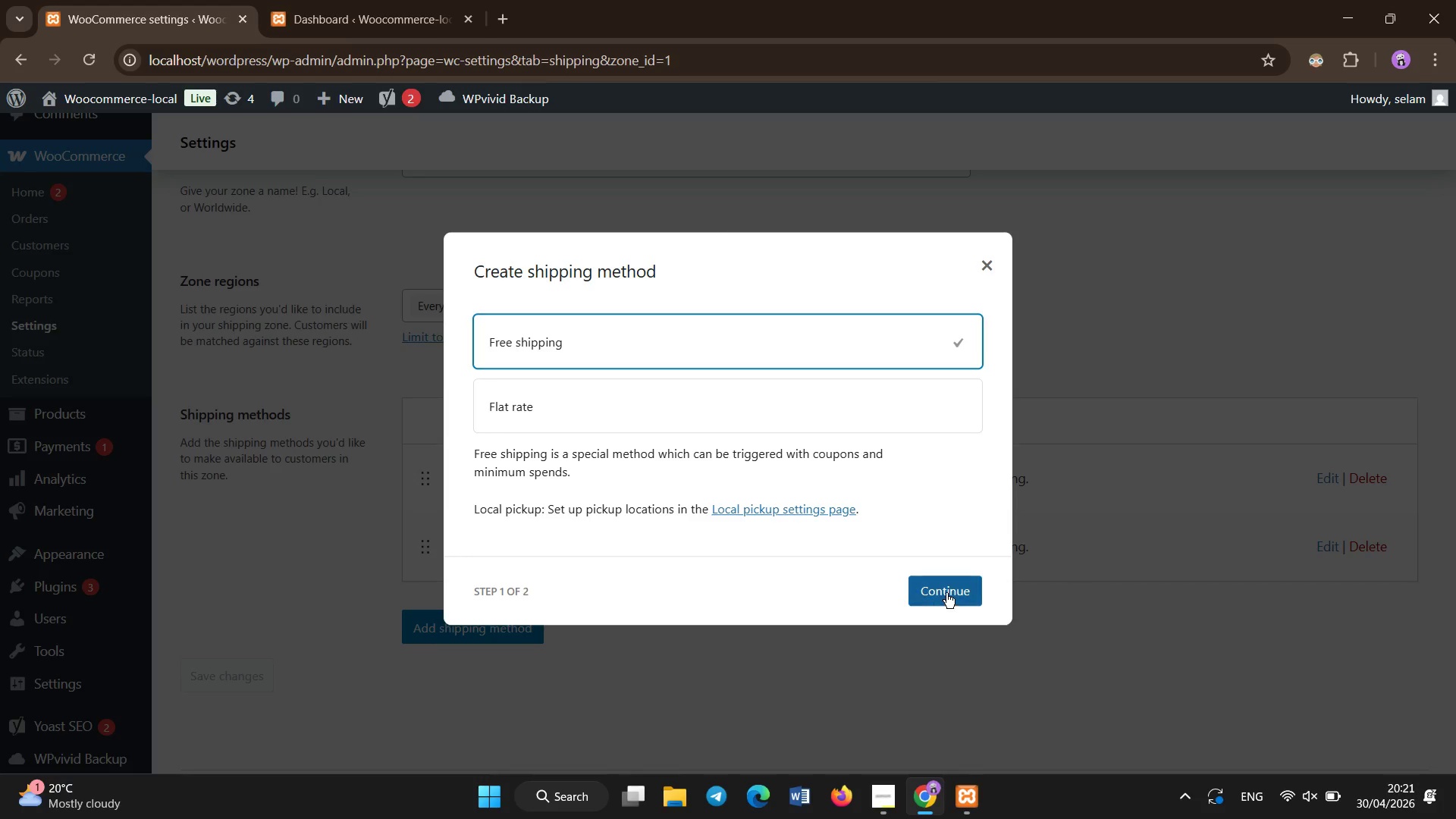 
left_click([946, 592])
 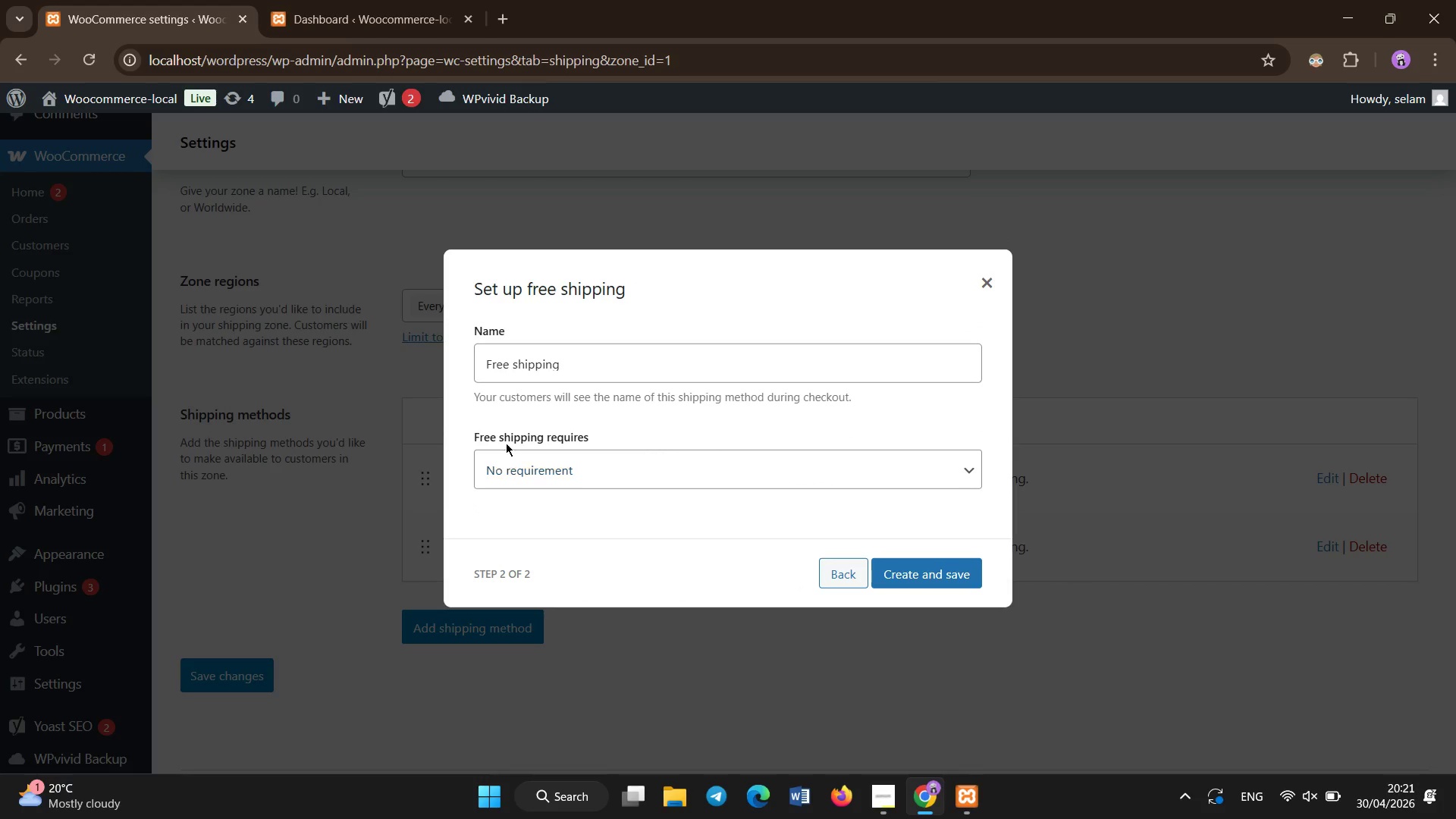 
wait(6.86)
 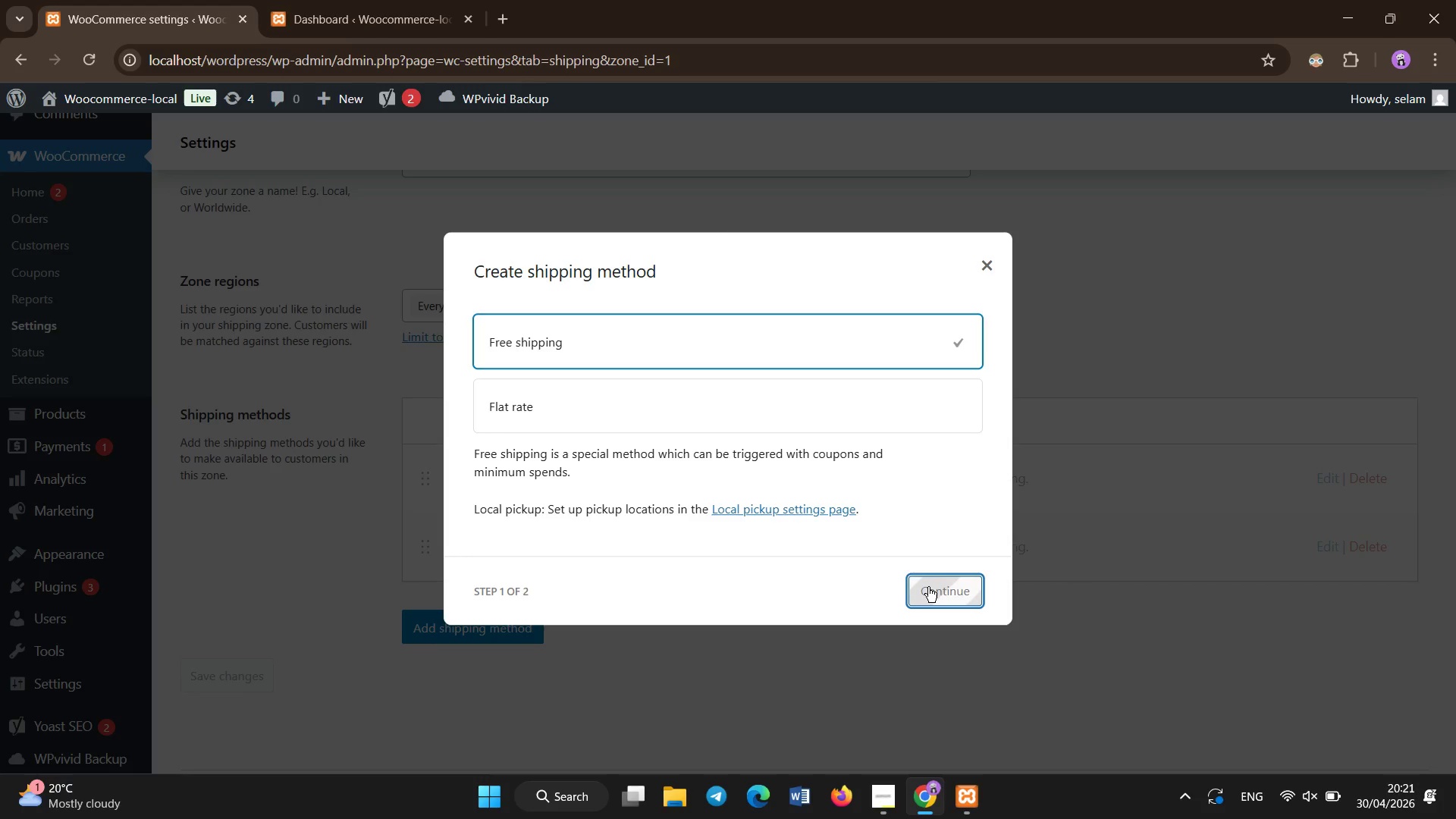 
left_click([528, 482])
 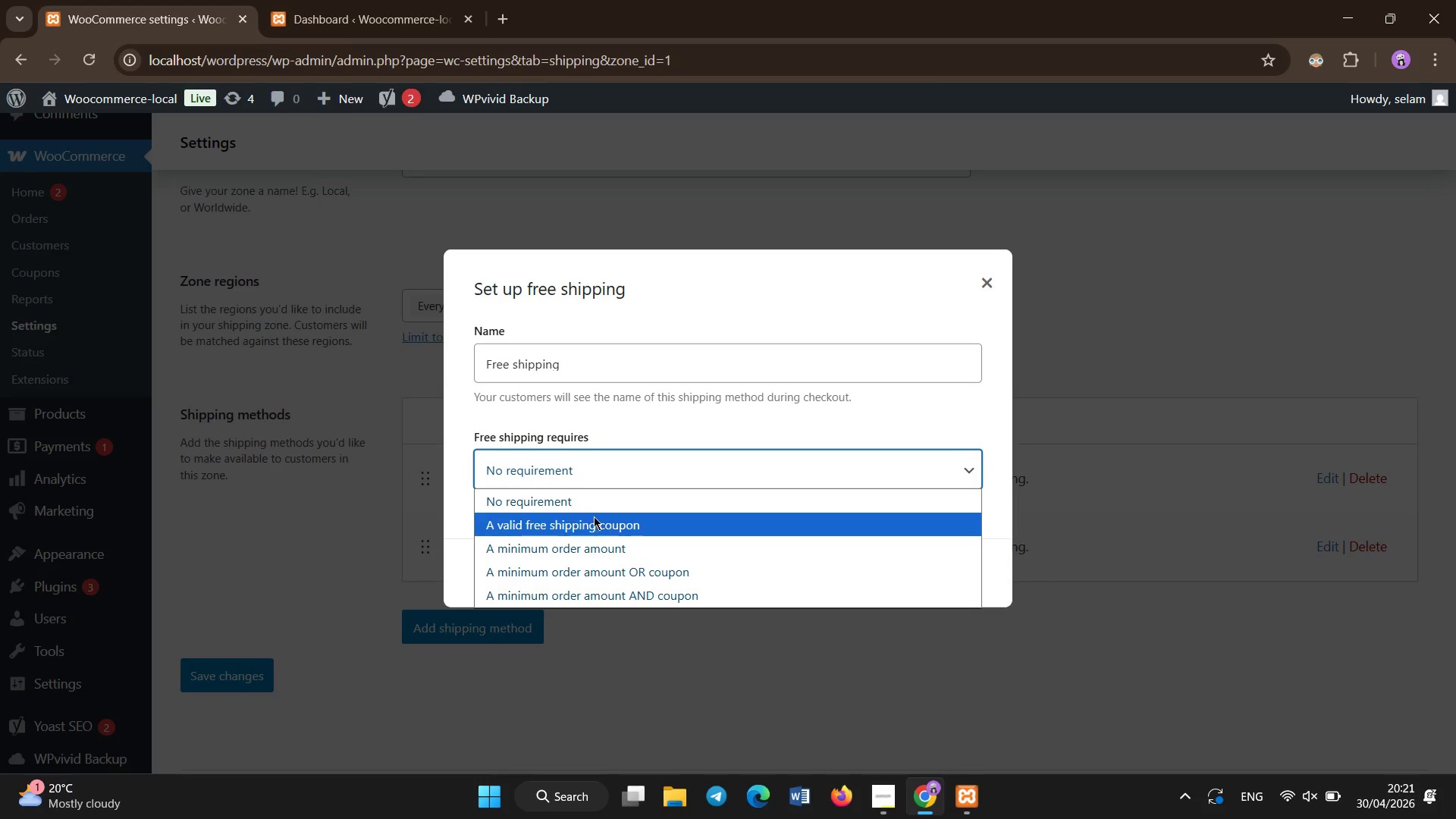 
wait(5.02)
 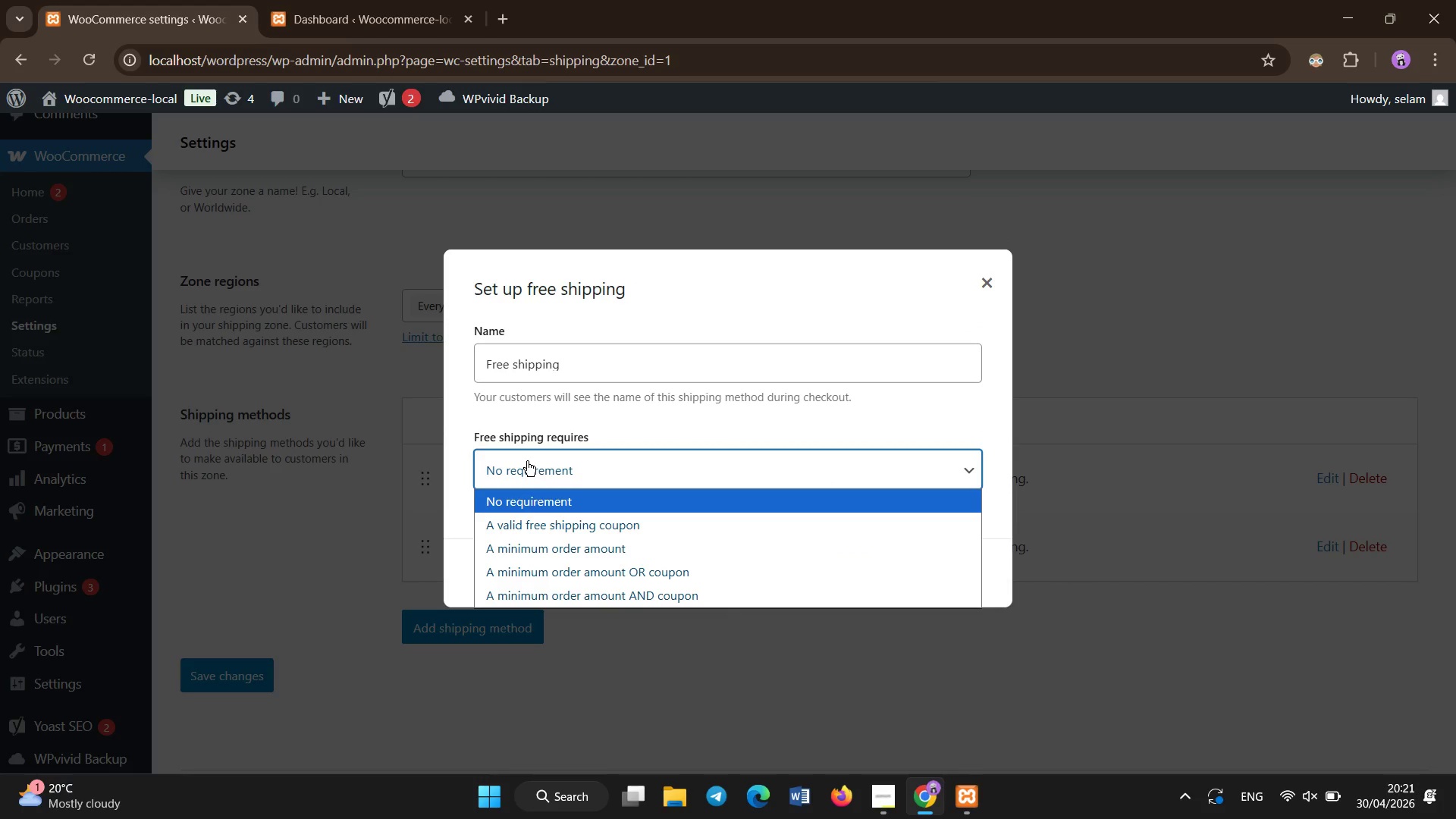 
left_click([610, 551])
 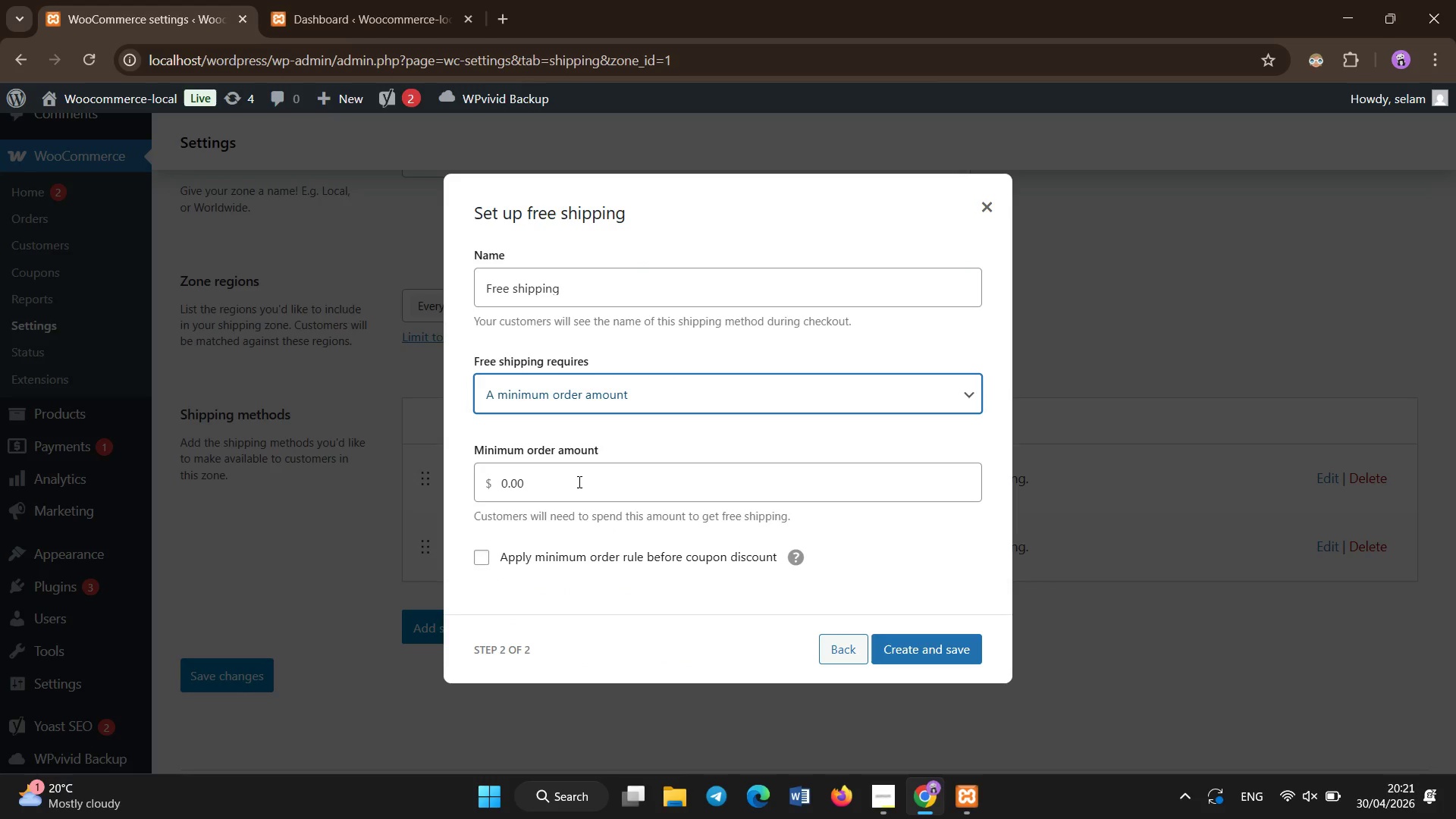 
left_click([579, 482])
 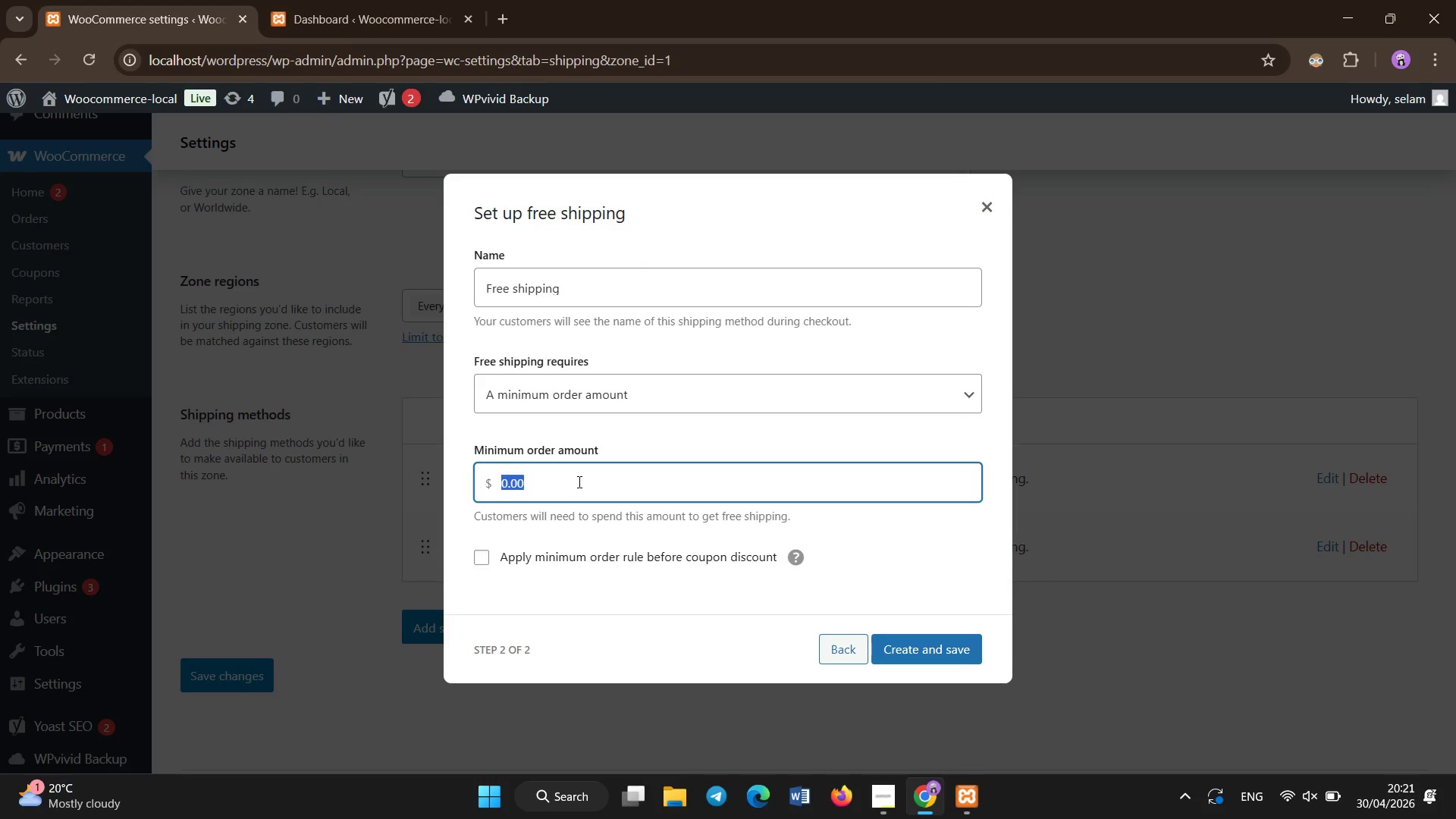 
type(150)
 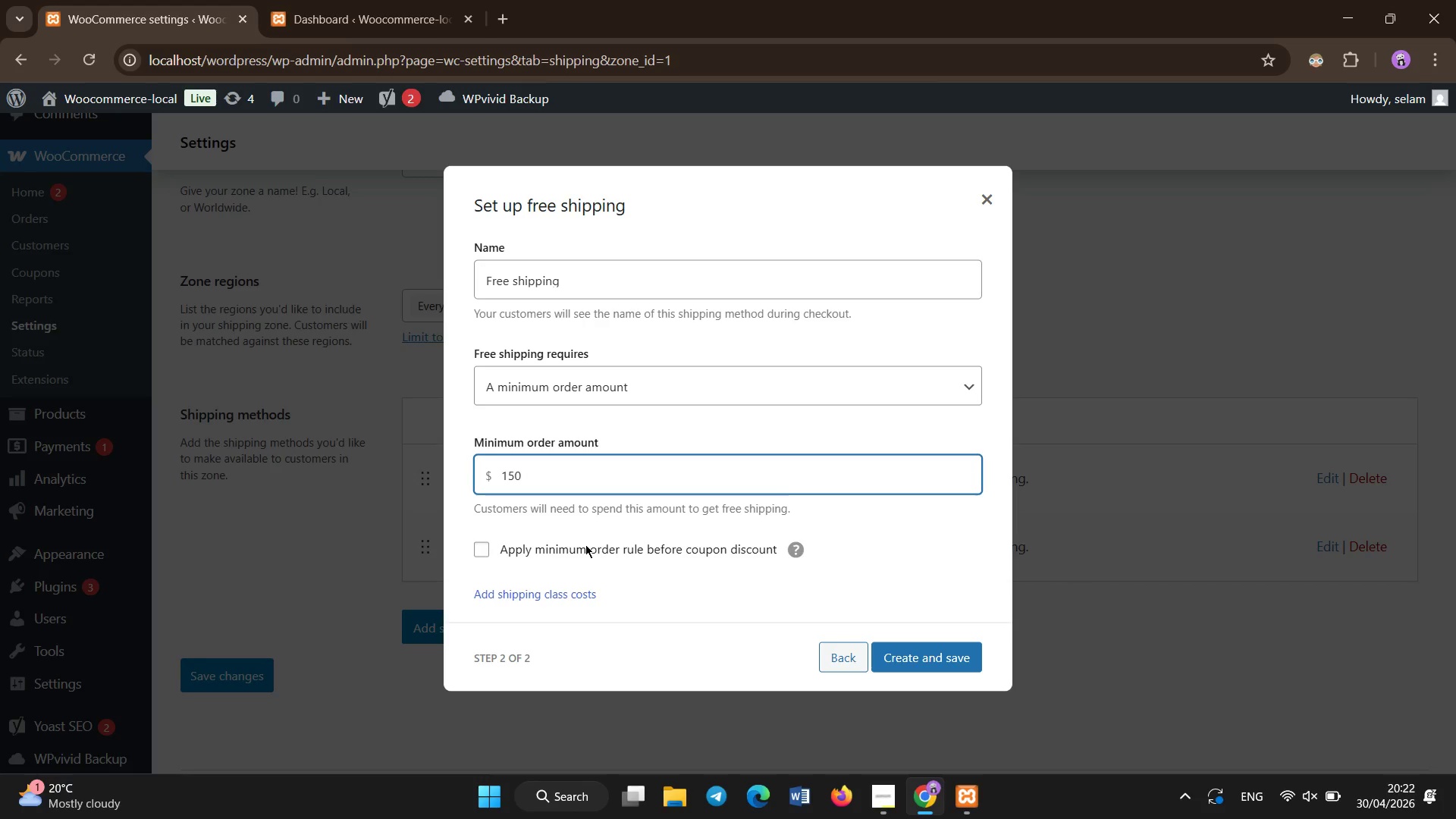 
wait(5.14)
 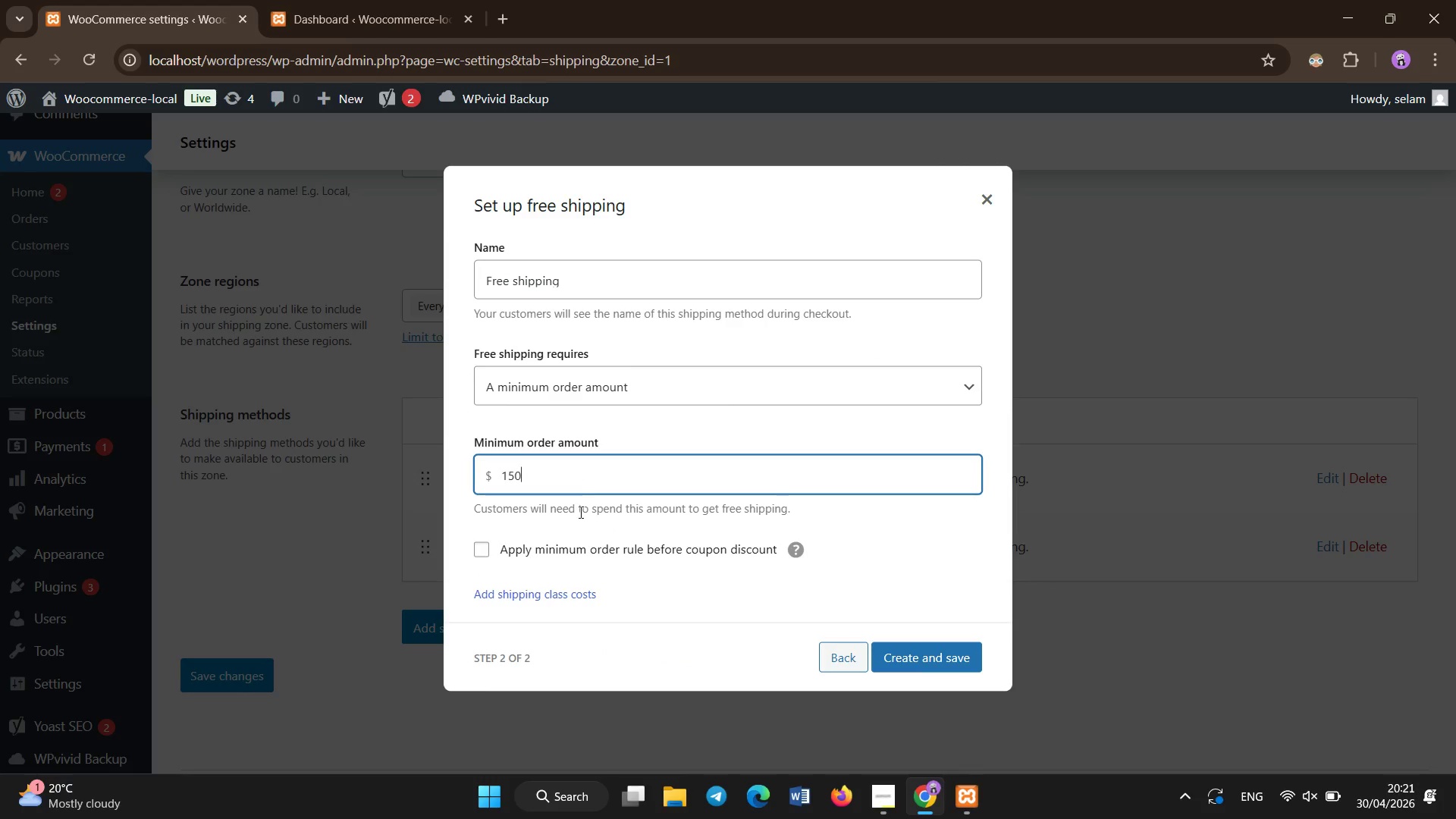 
left_click([952, 652])
 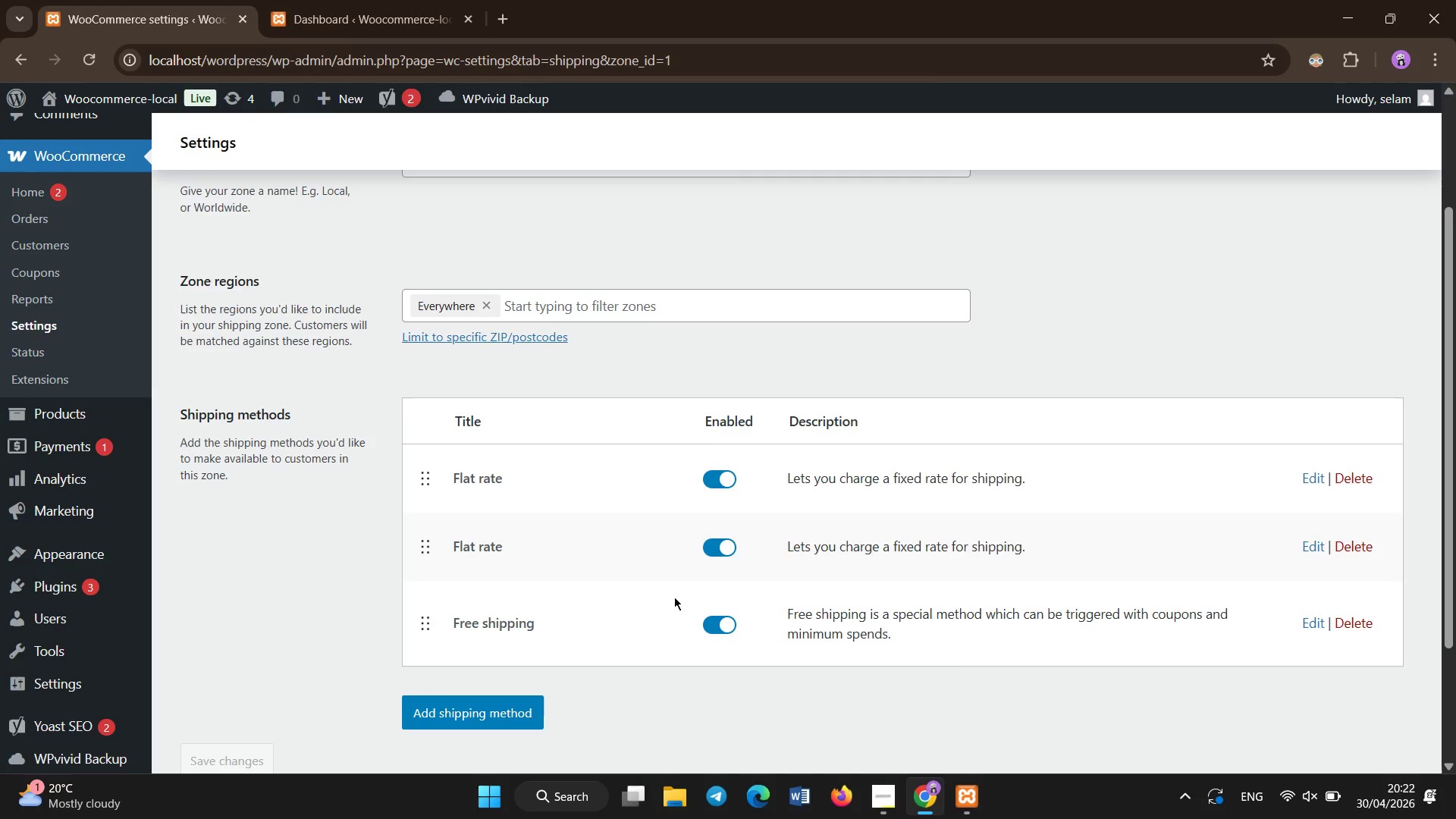 
wait(8.61)
 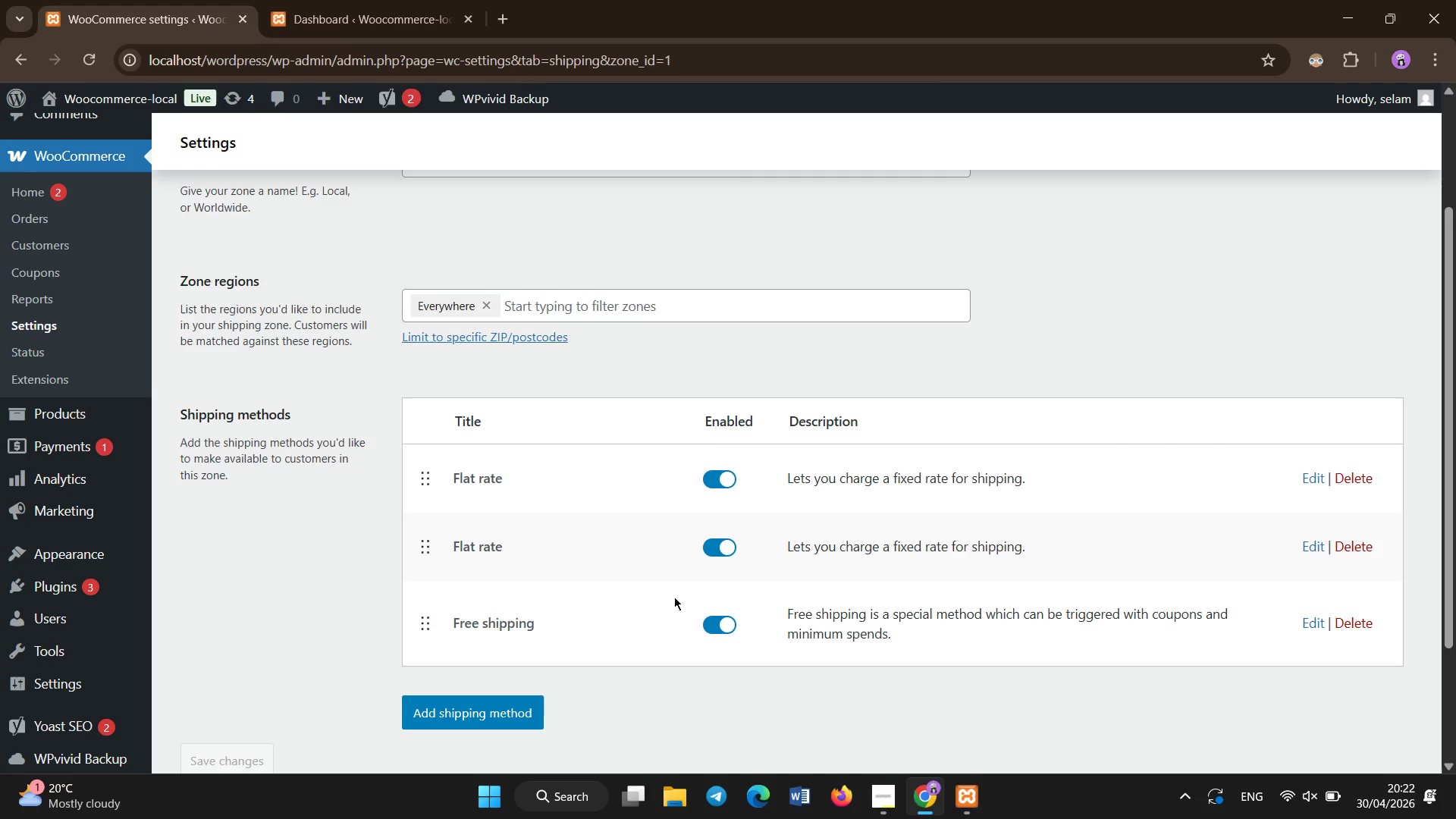 
left_click([485, 708])
 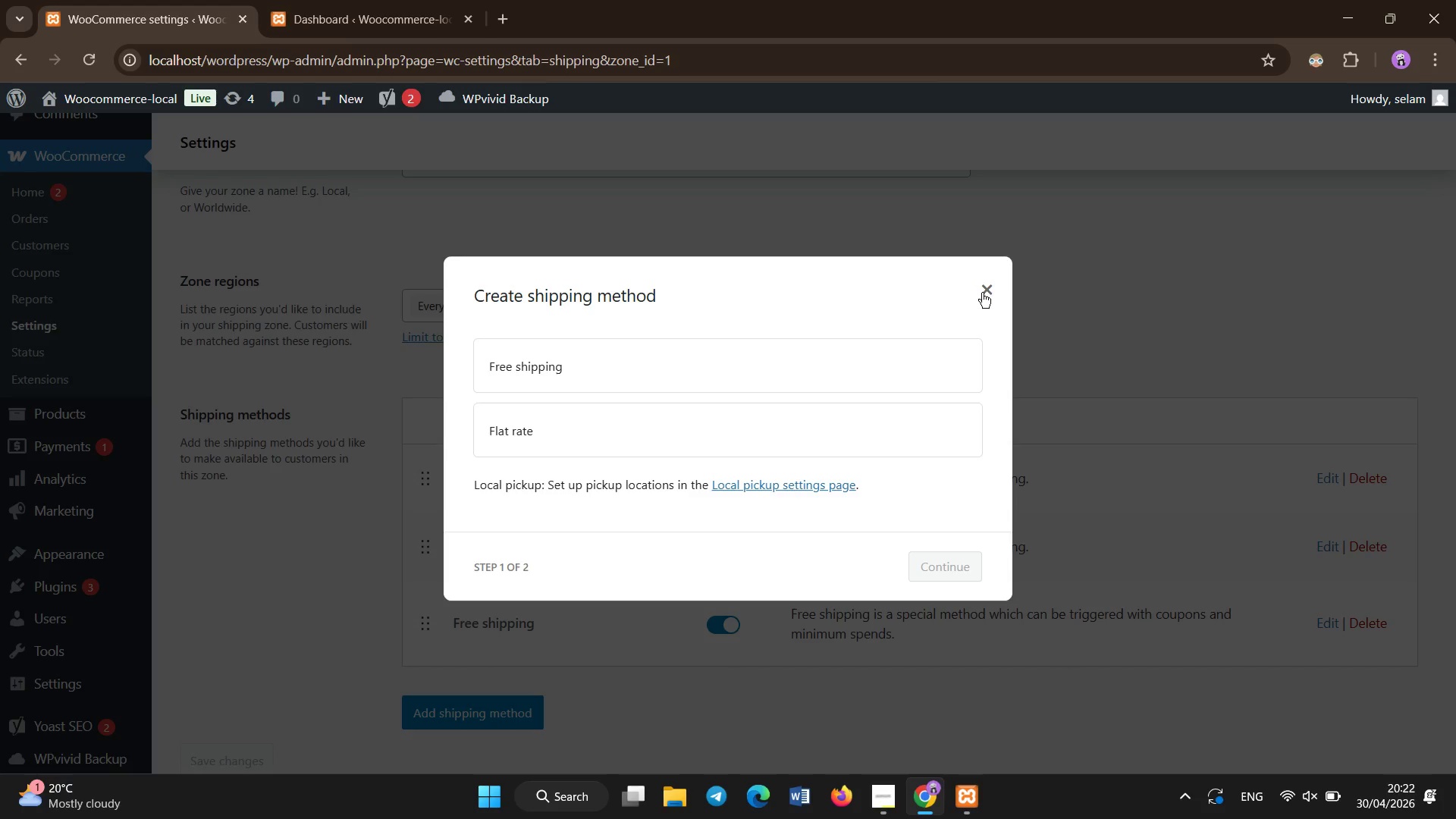 
left_click([974, 296])
 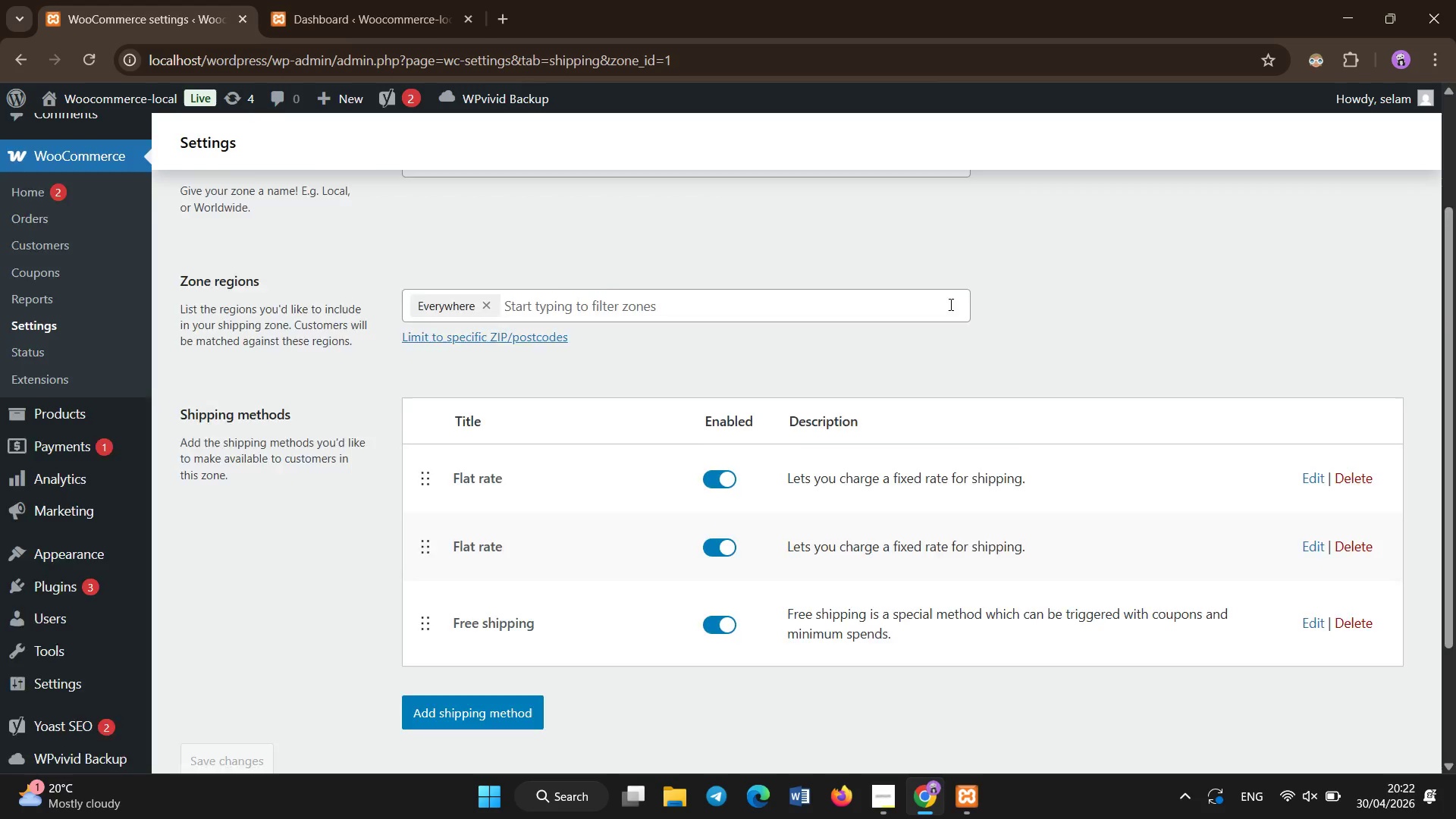 
scroll: coordinate [730, 372], scroll_direction: down, amount: 5.0
 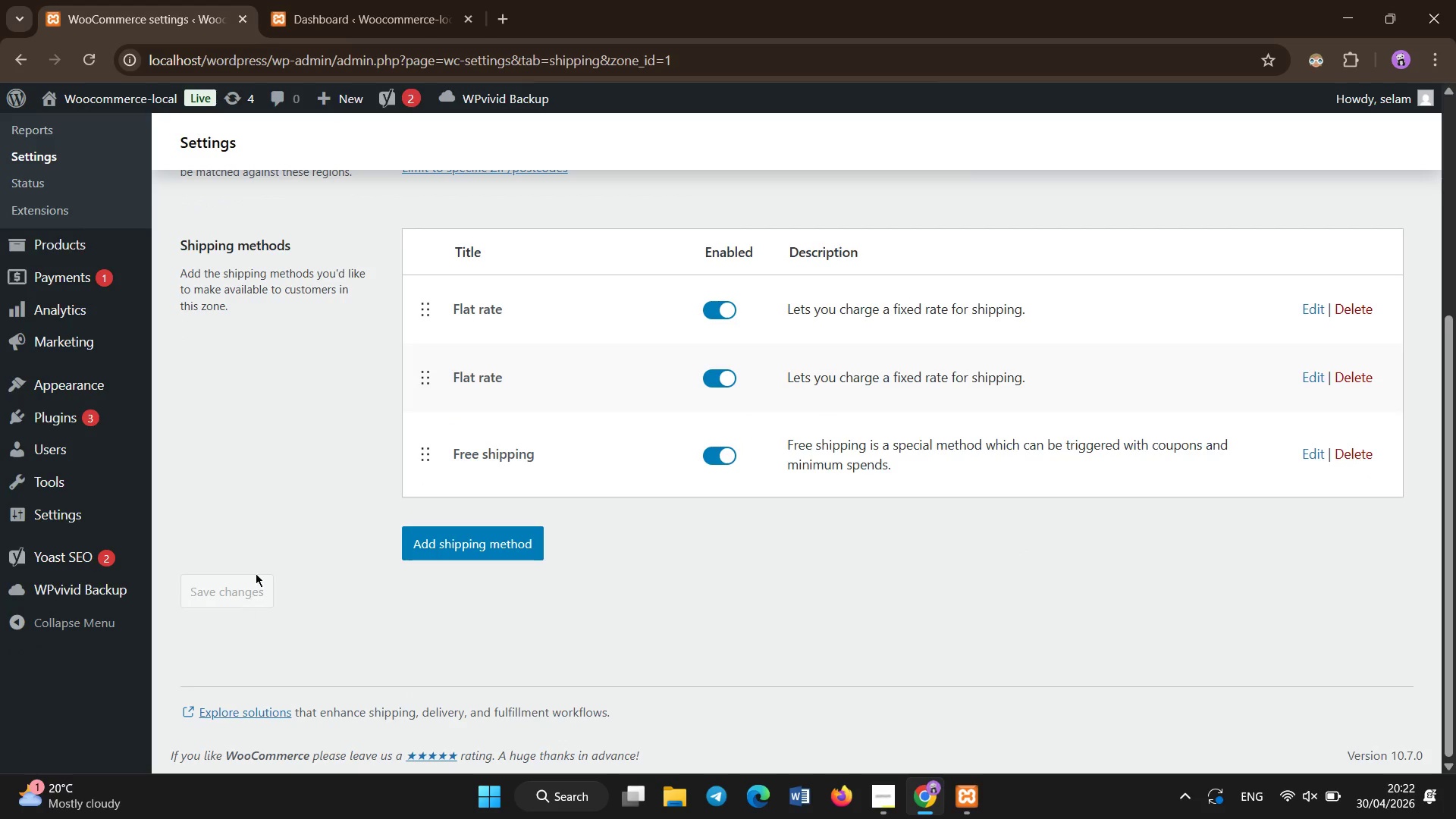 
scroll: coordinate [436, 419], scroll_direction: up, amount: 7.0
 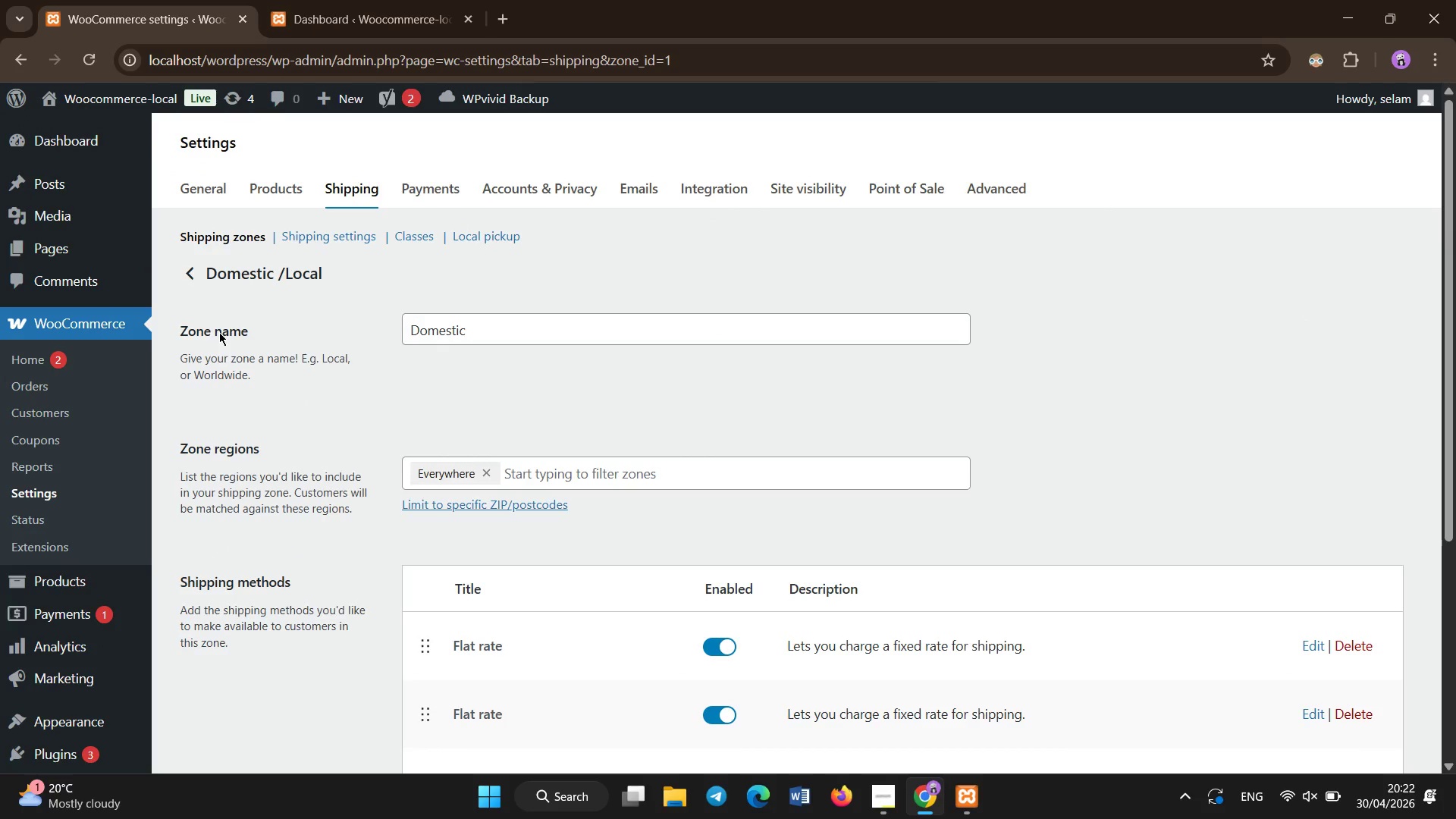 
left_click([105, 368])
 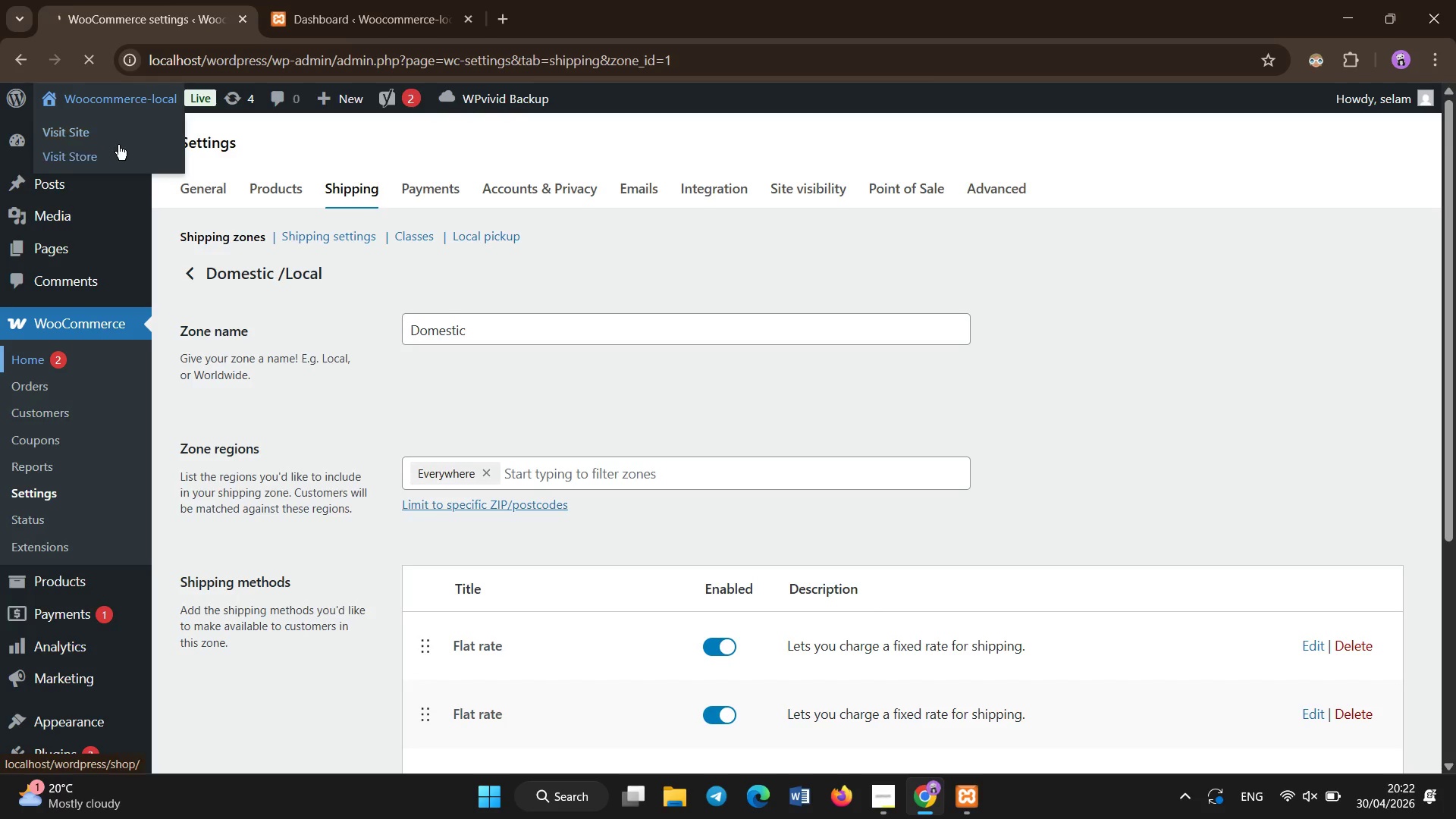 
scroll: coordinate [146, 338], scroll_direction: none, amount: 0.0
 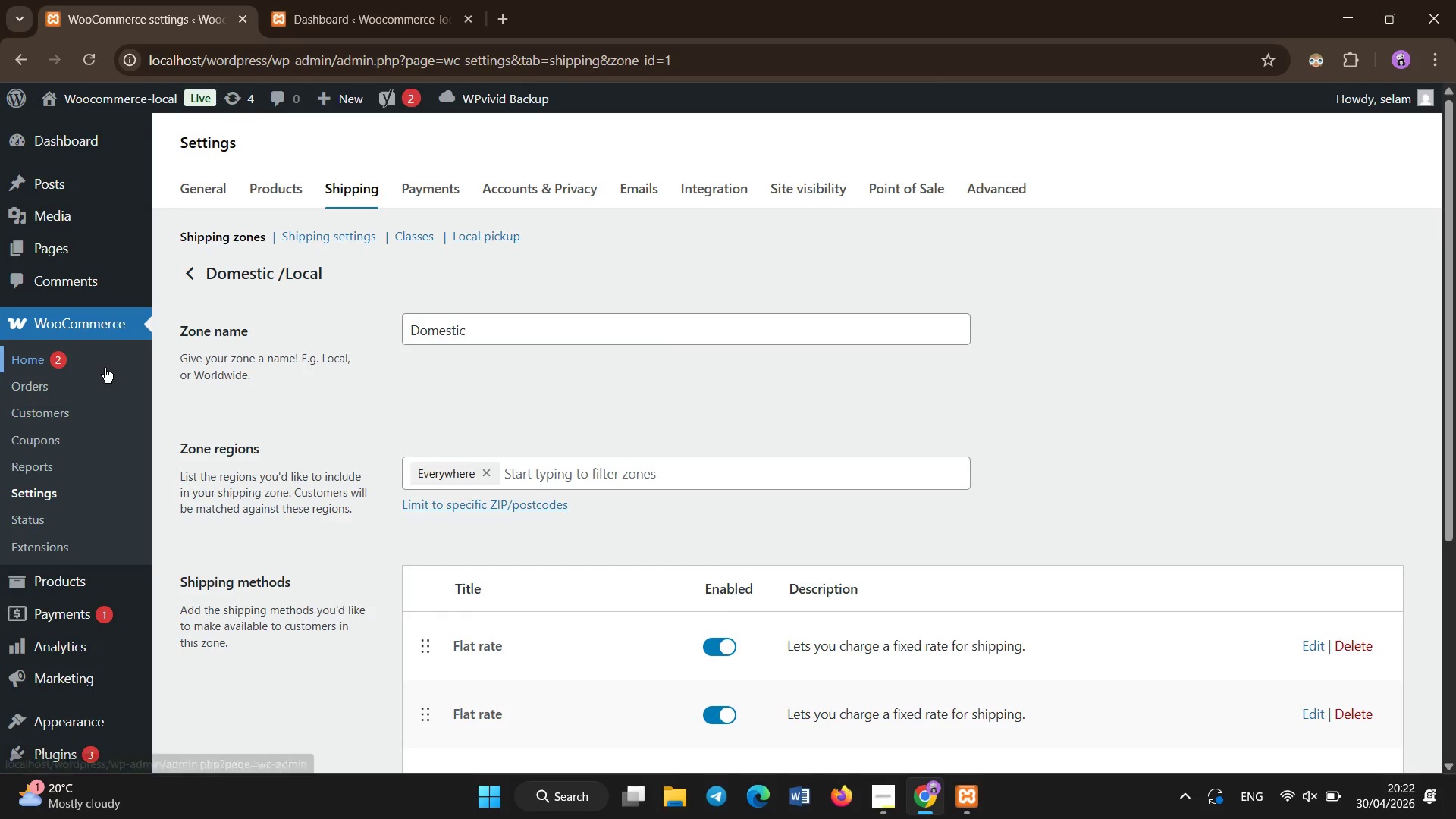 
wait(7.02)
 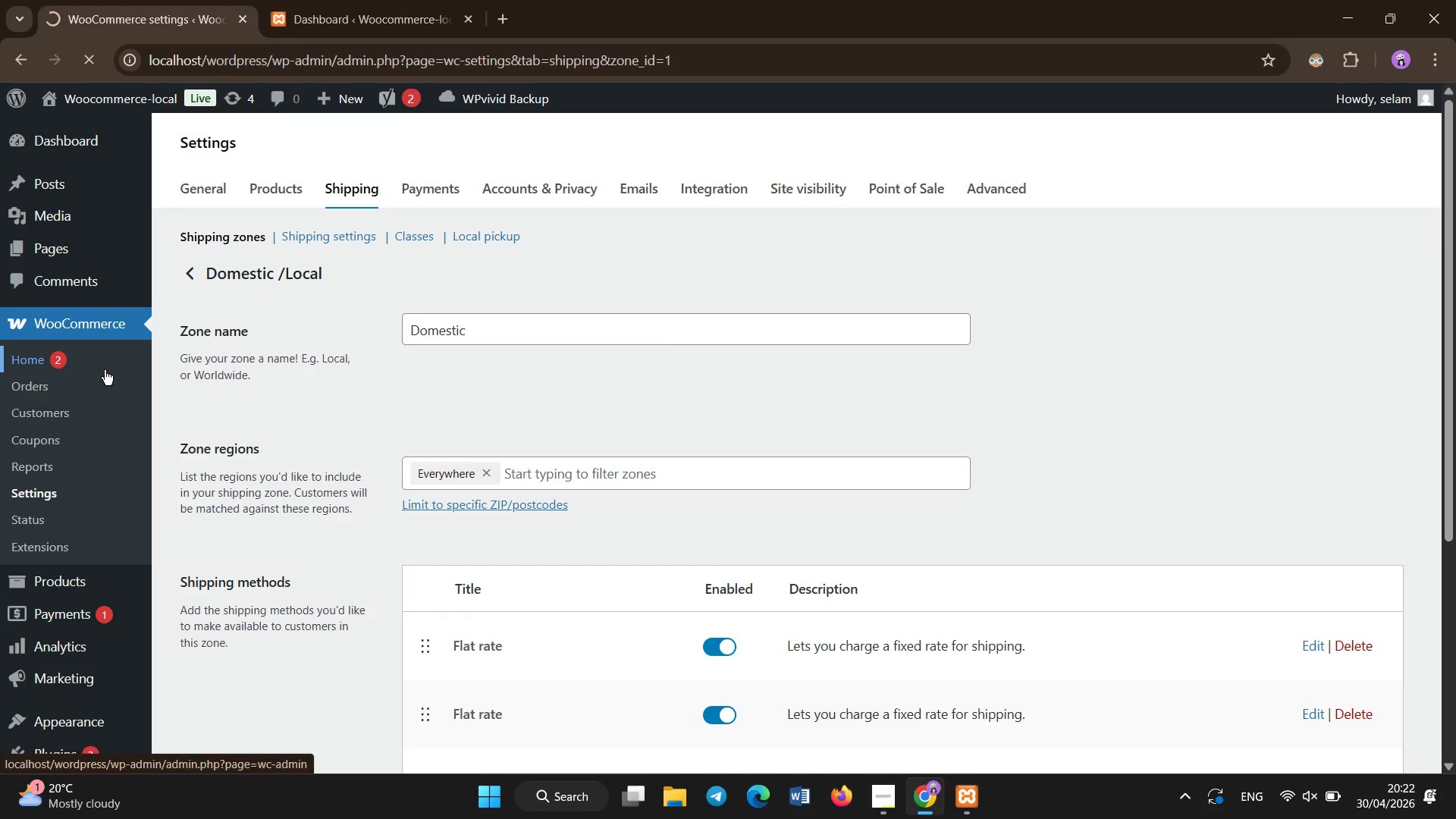 
right_click([126, 153])
 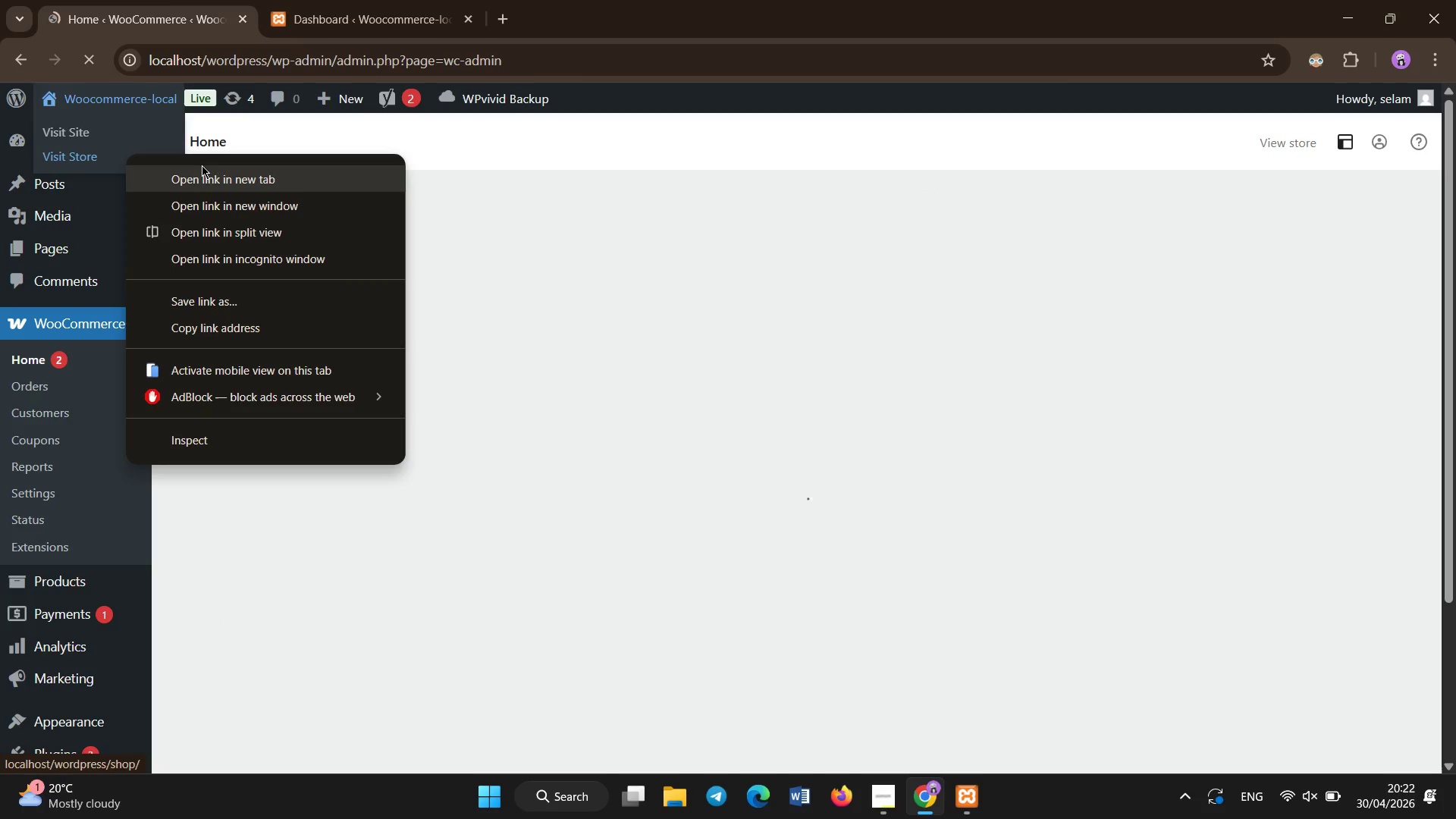 
left_click([206, 178])
 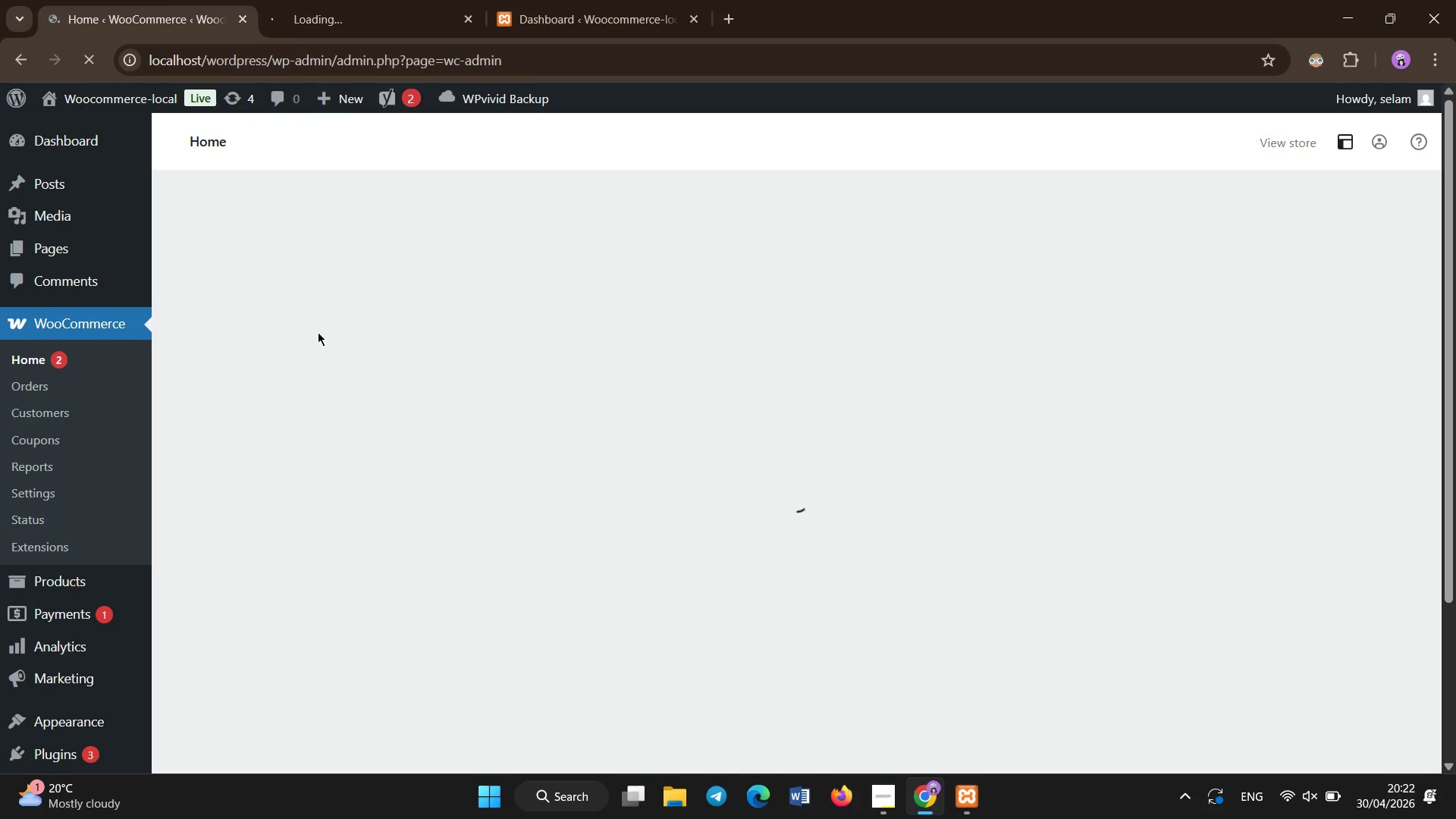 
wait(5.47)
 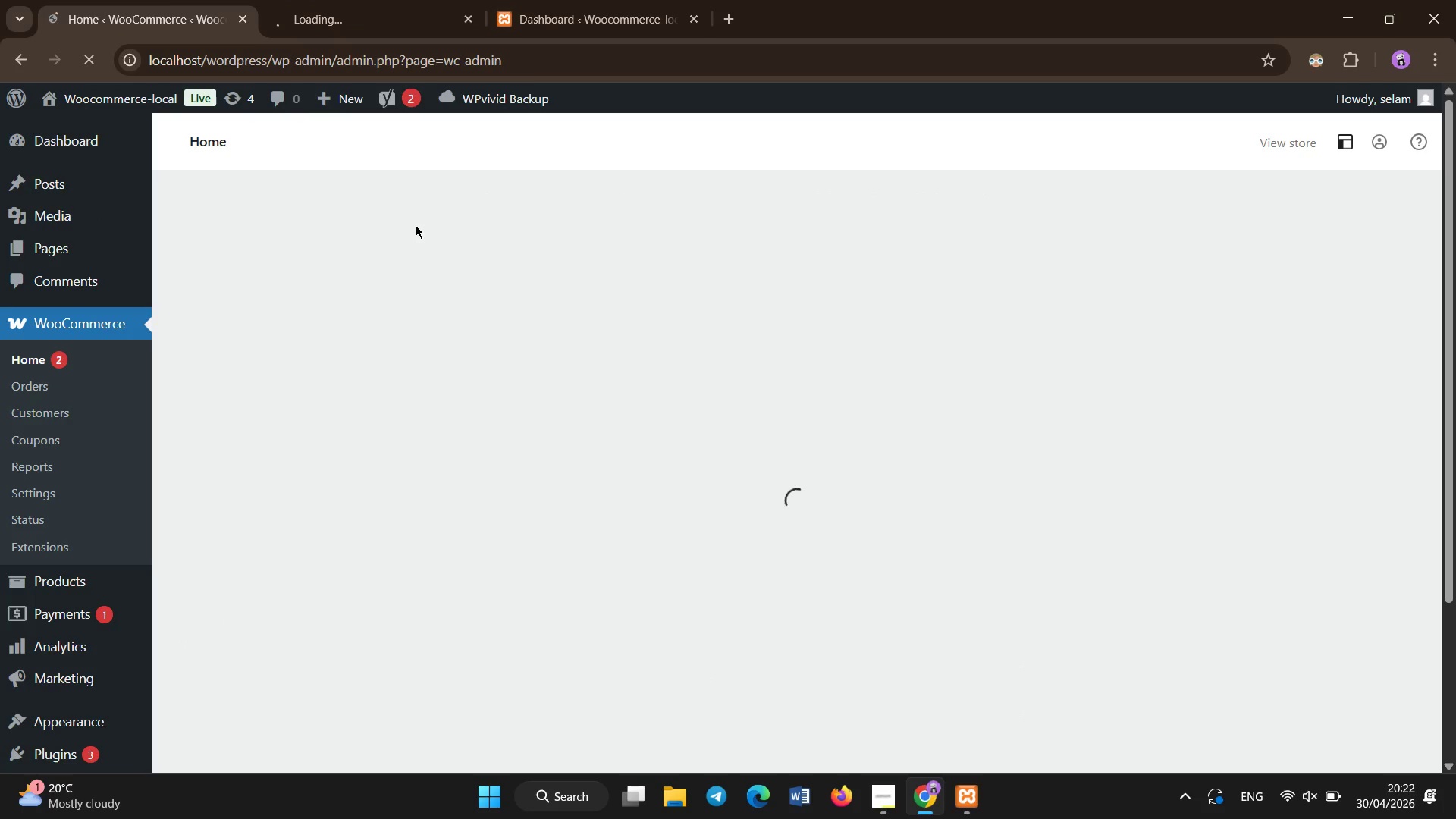 
left_click([64, 586])
 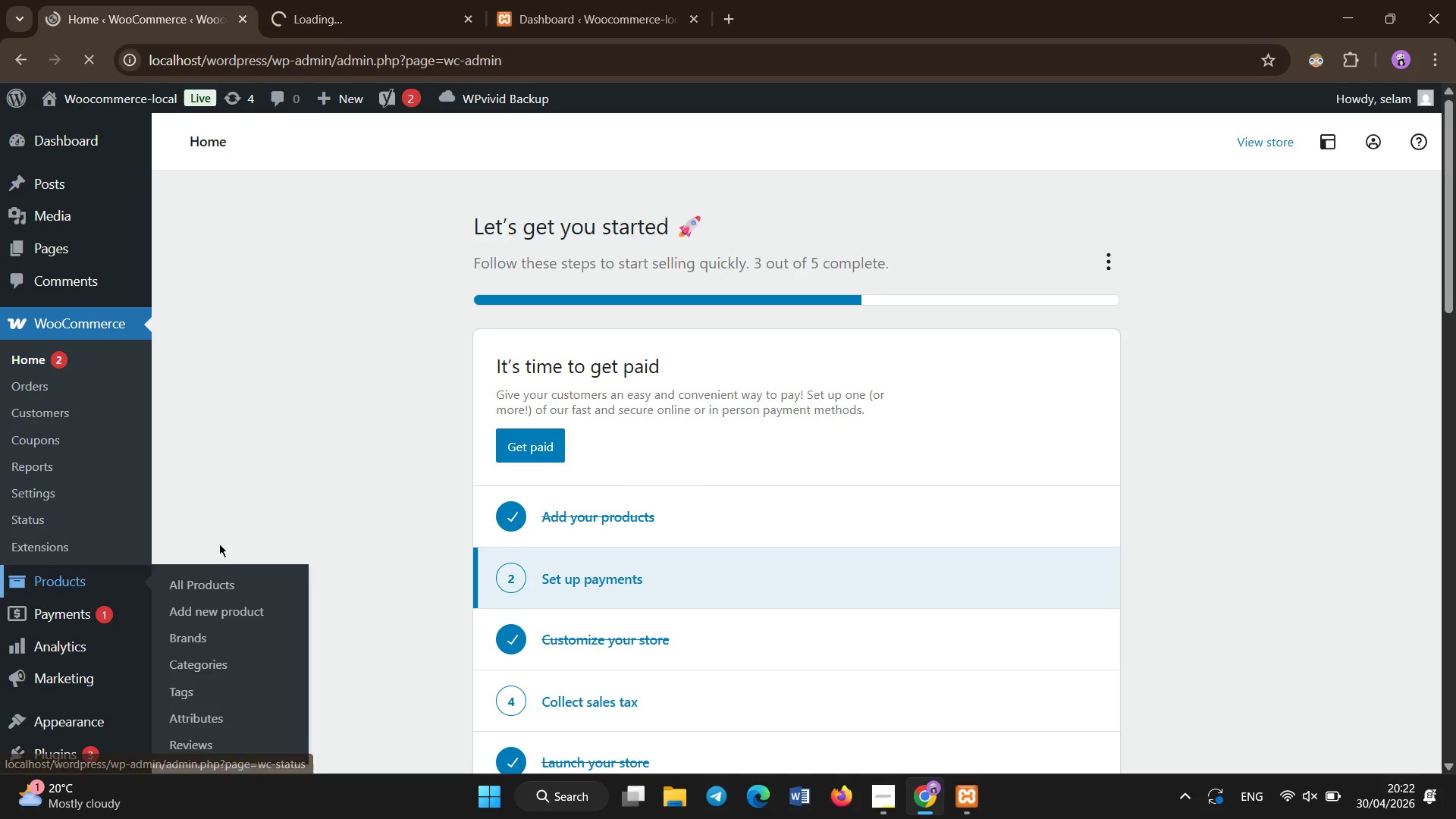 
left_click([210, 585])
 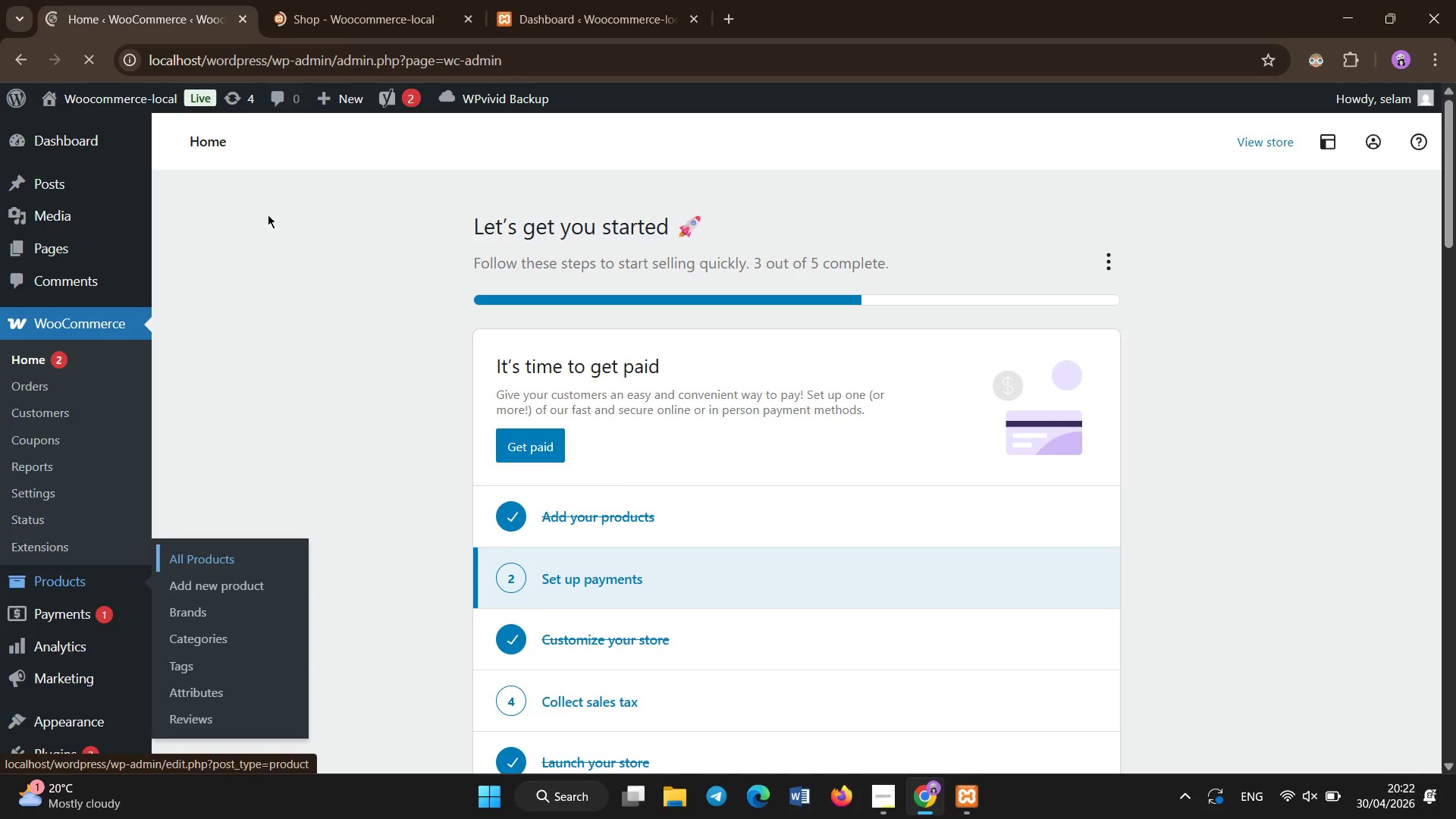 
left_click([306, 0])
 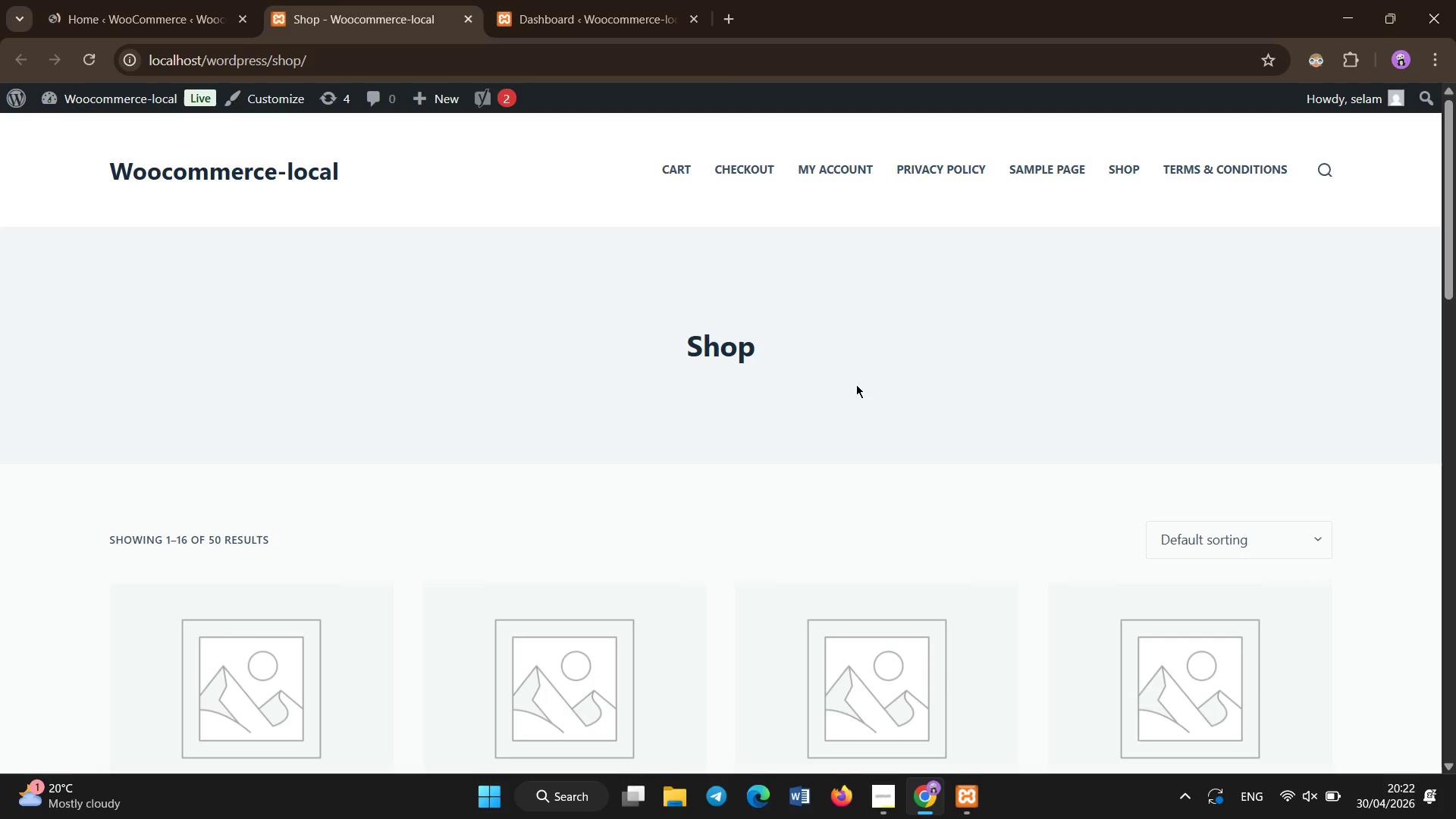 
key(Space)
 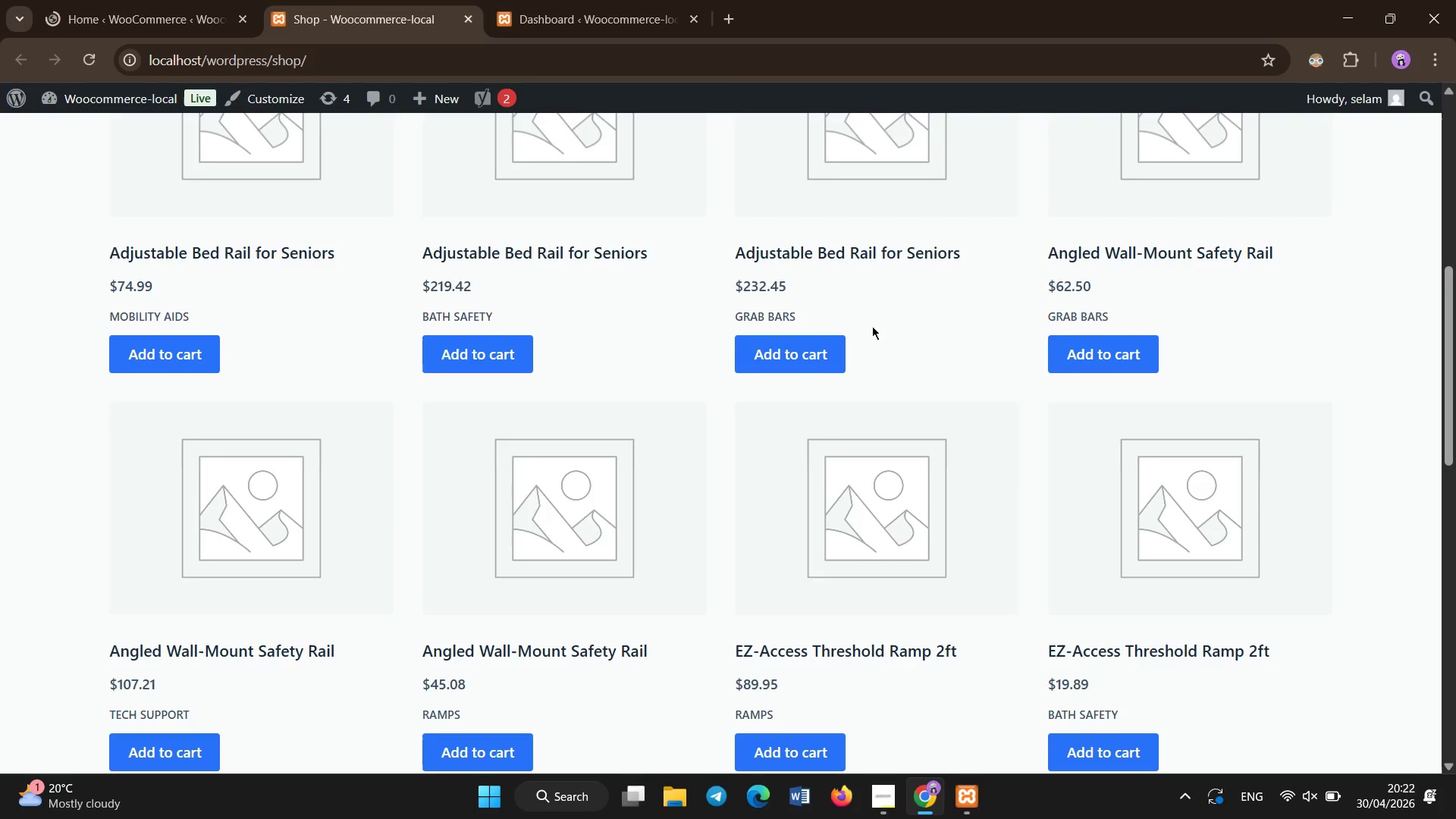 
left_click([846, 169])
 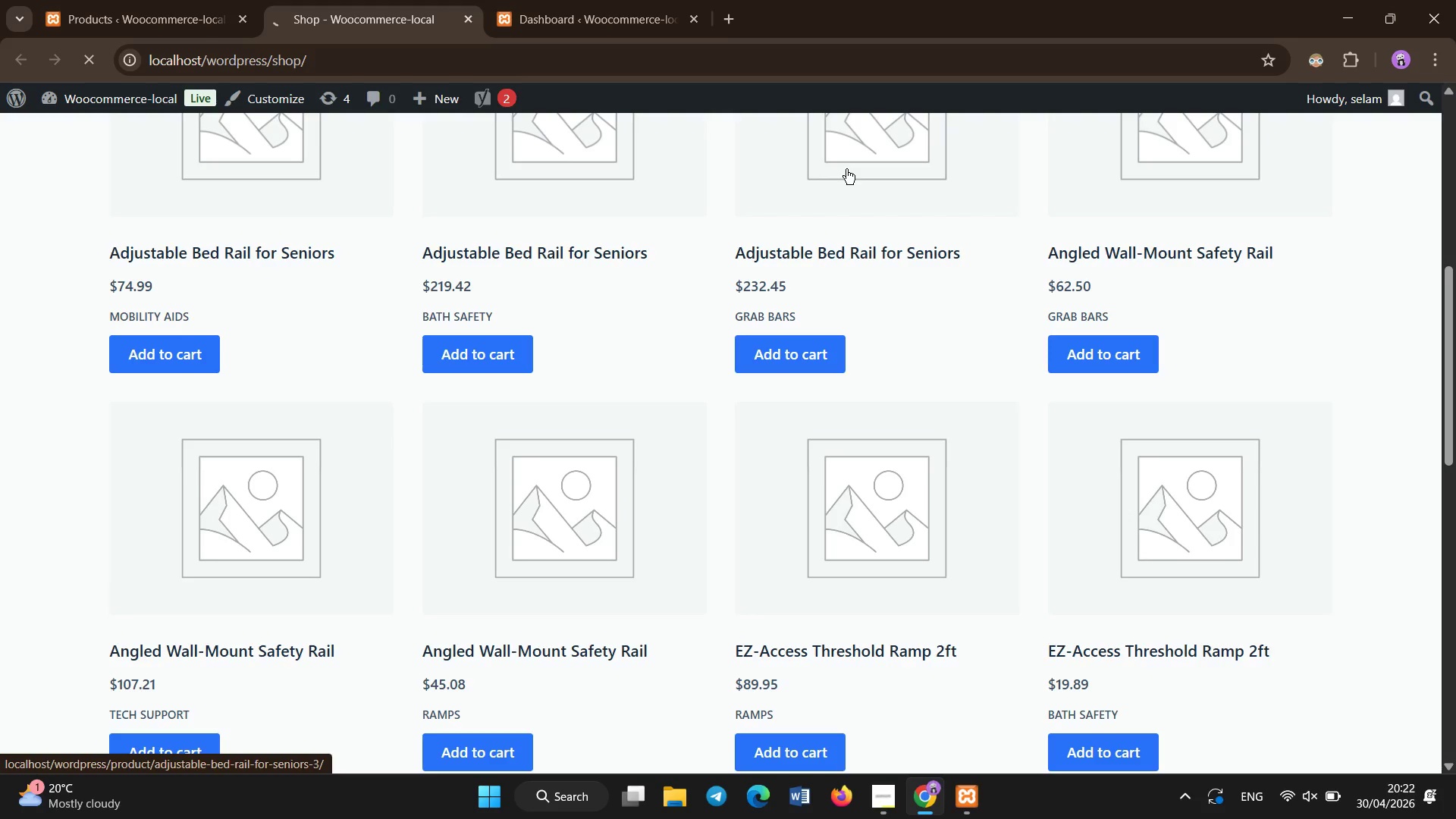 
wait(5.17)
 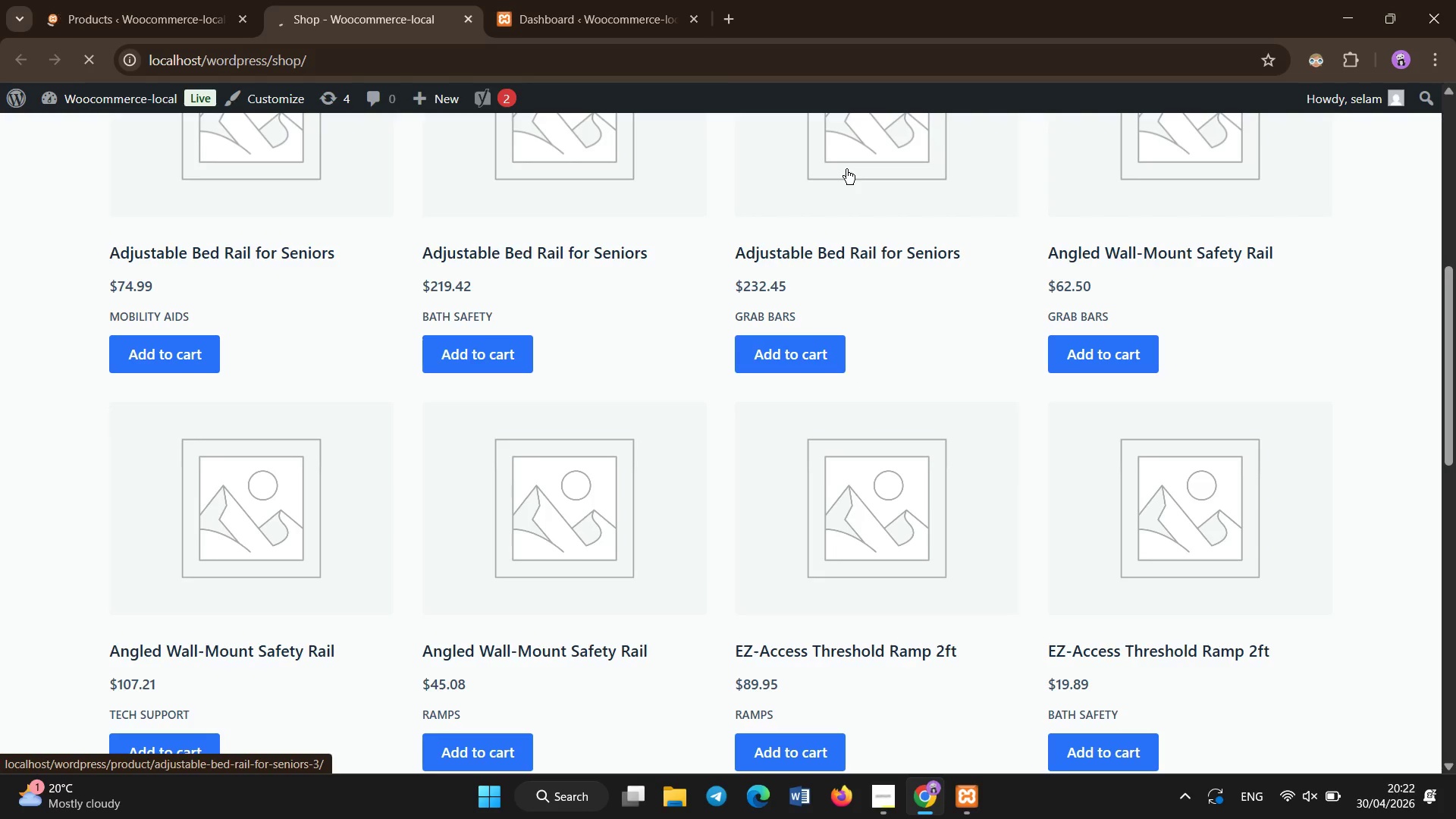 
scroll: coordinate [846, 169], scroll_direction: up, amount: 4.0
 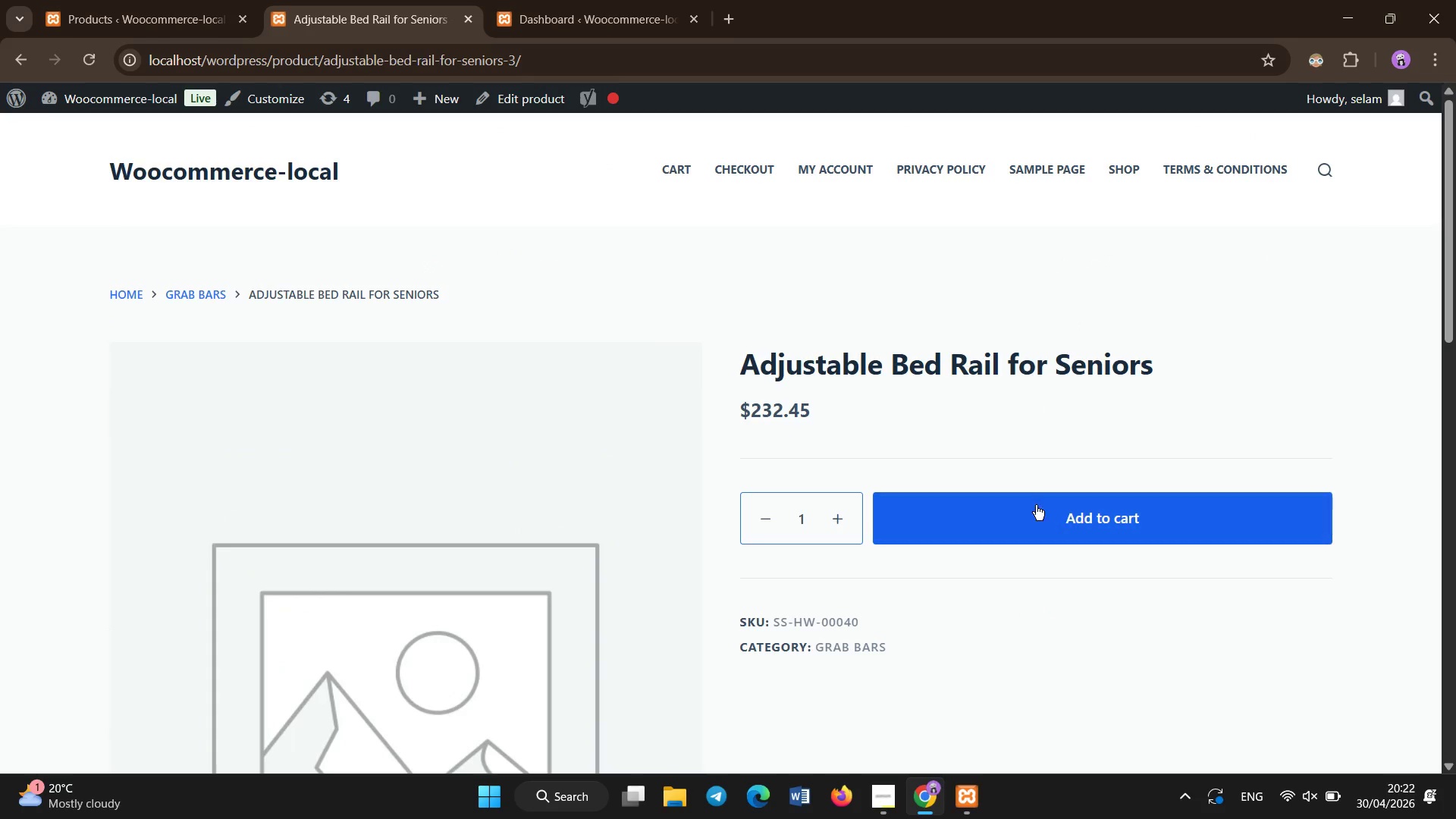 
left_click([1056, 509])
 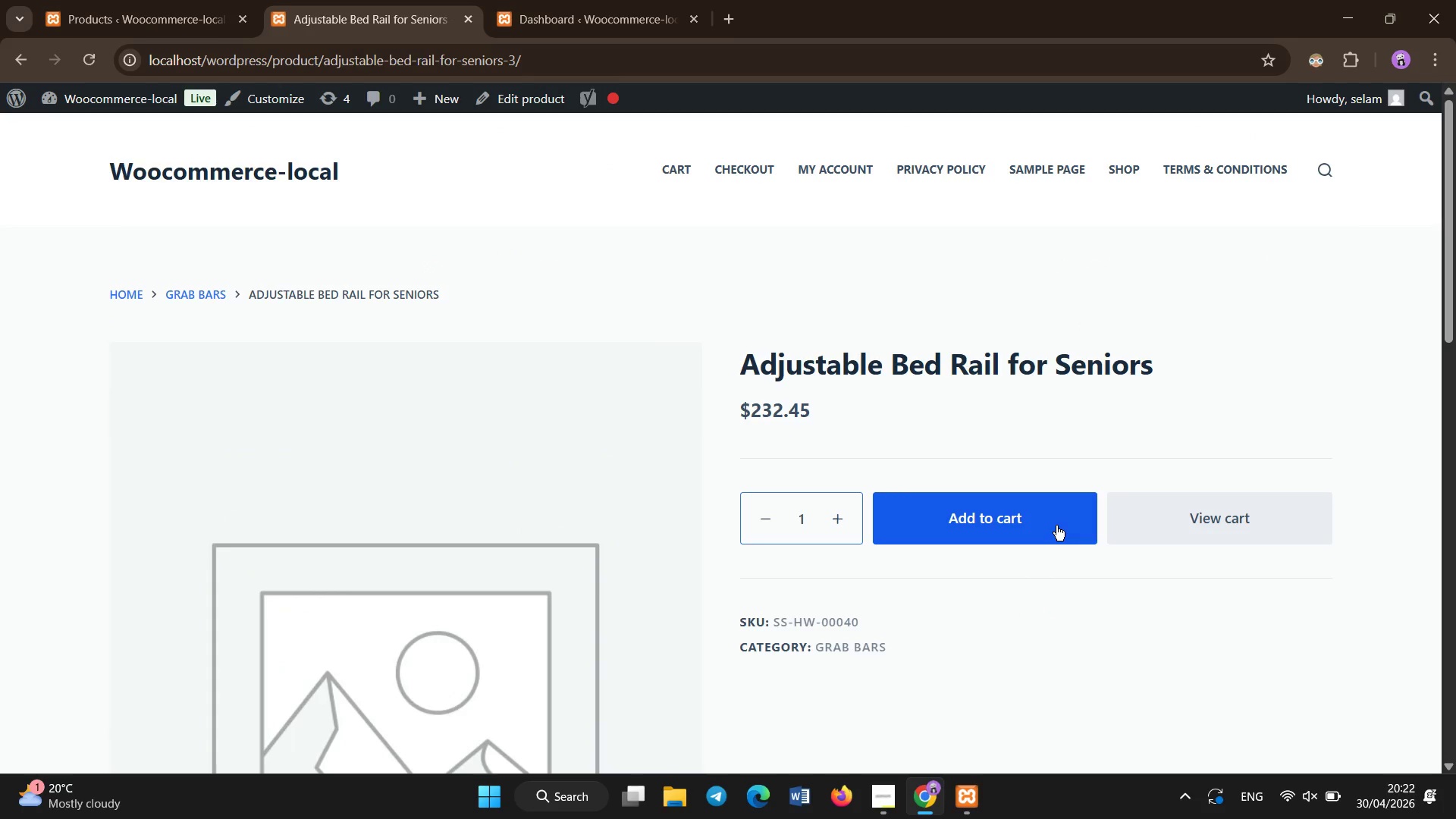 
wait(6.77)
 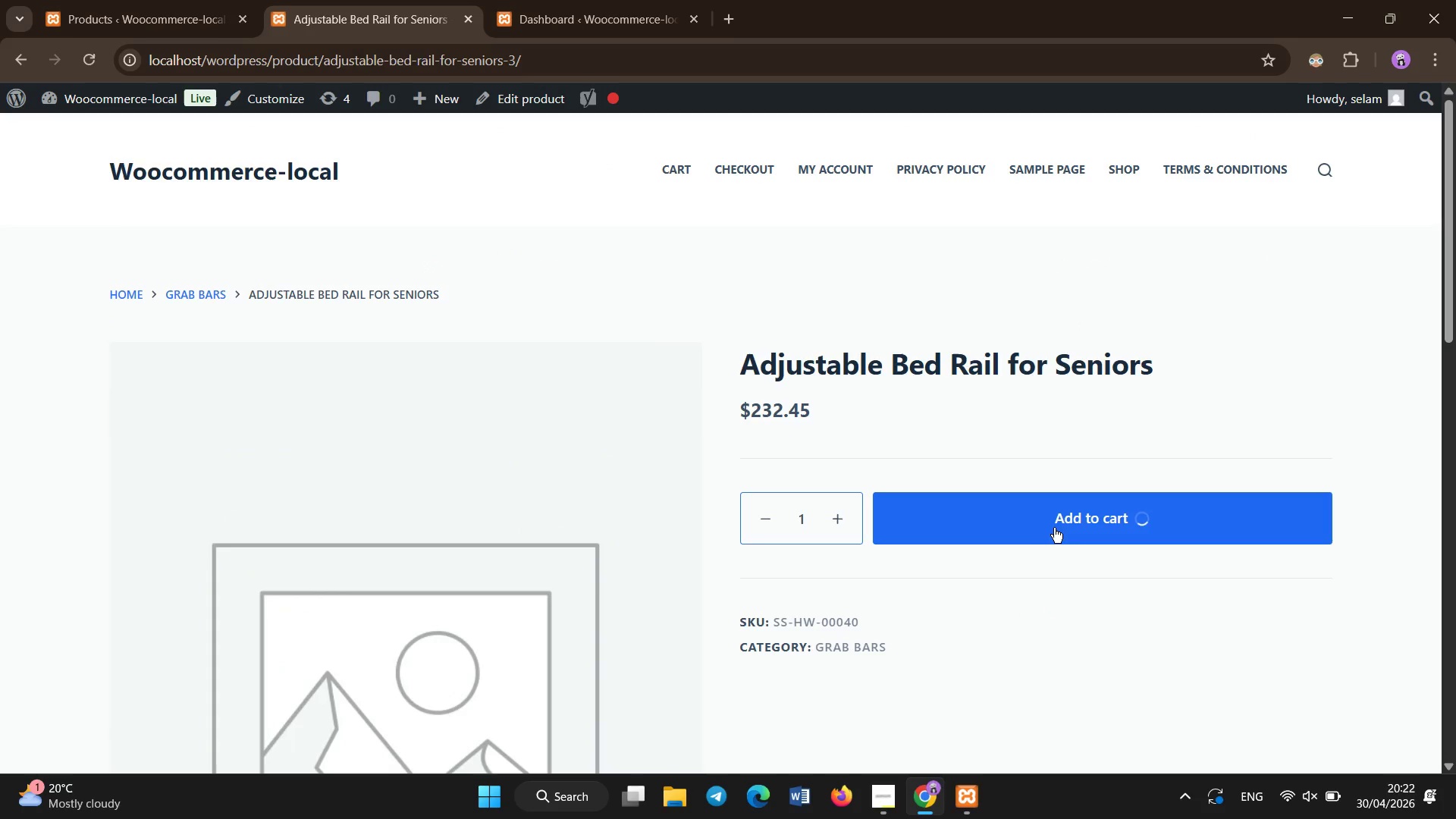 
left_click([1243, 511])
 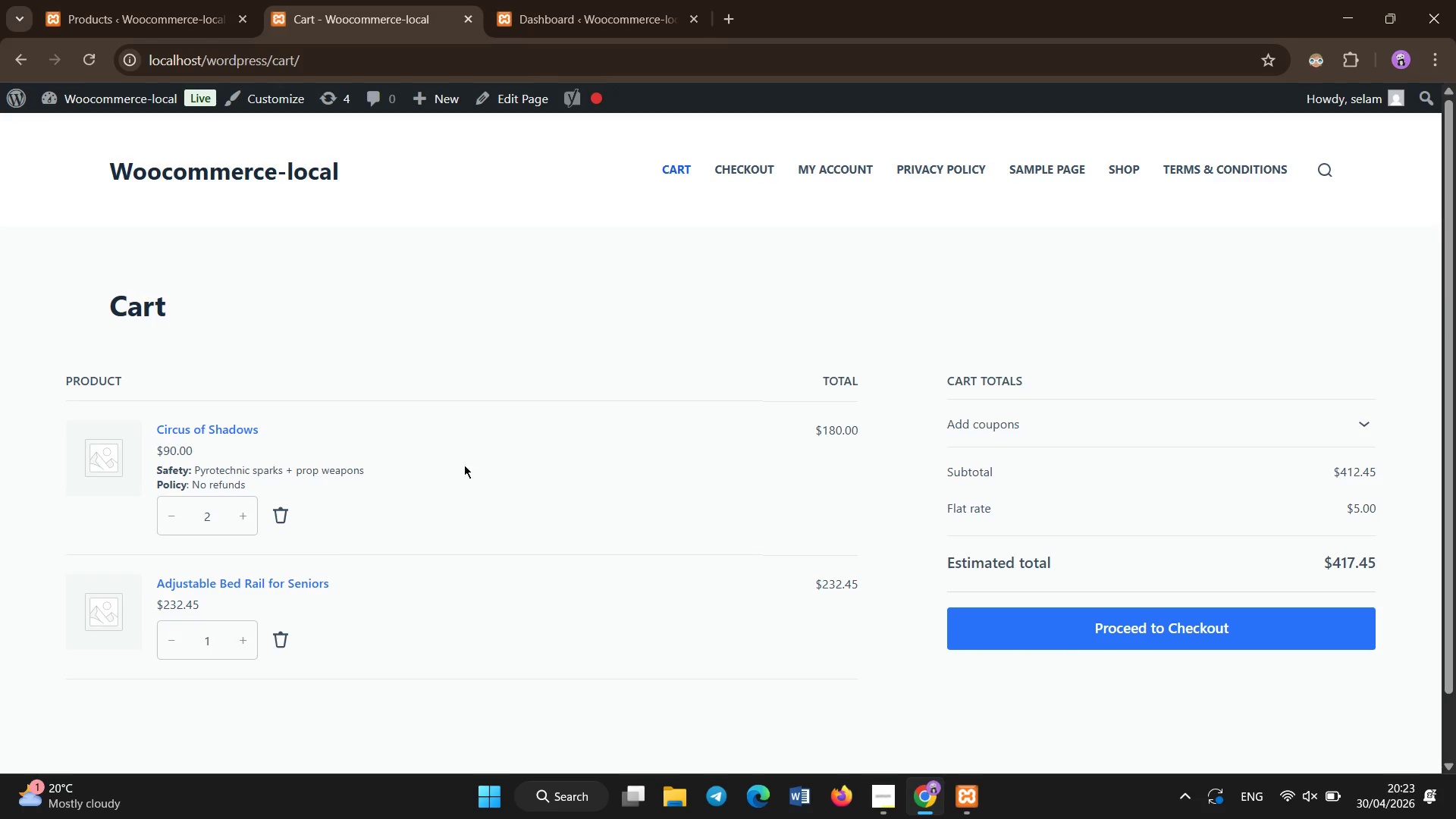 
wait(11.5)
 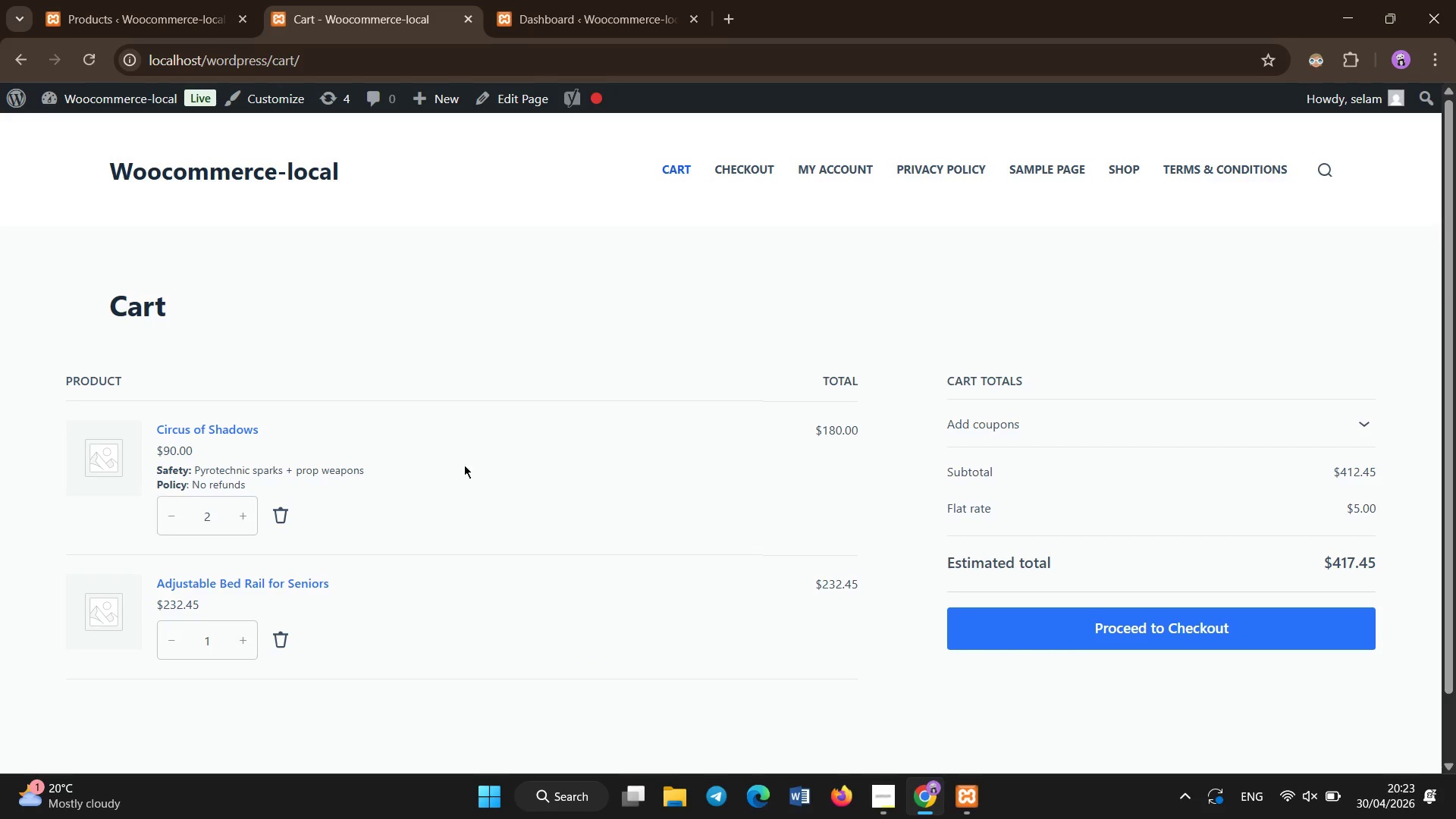 
left_click([281, 510])
 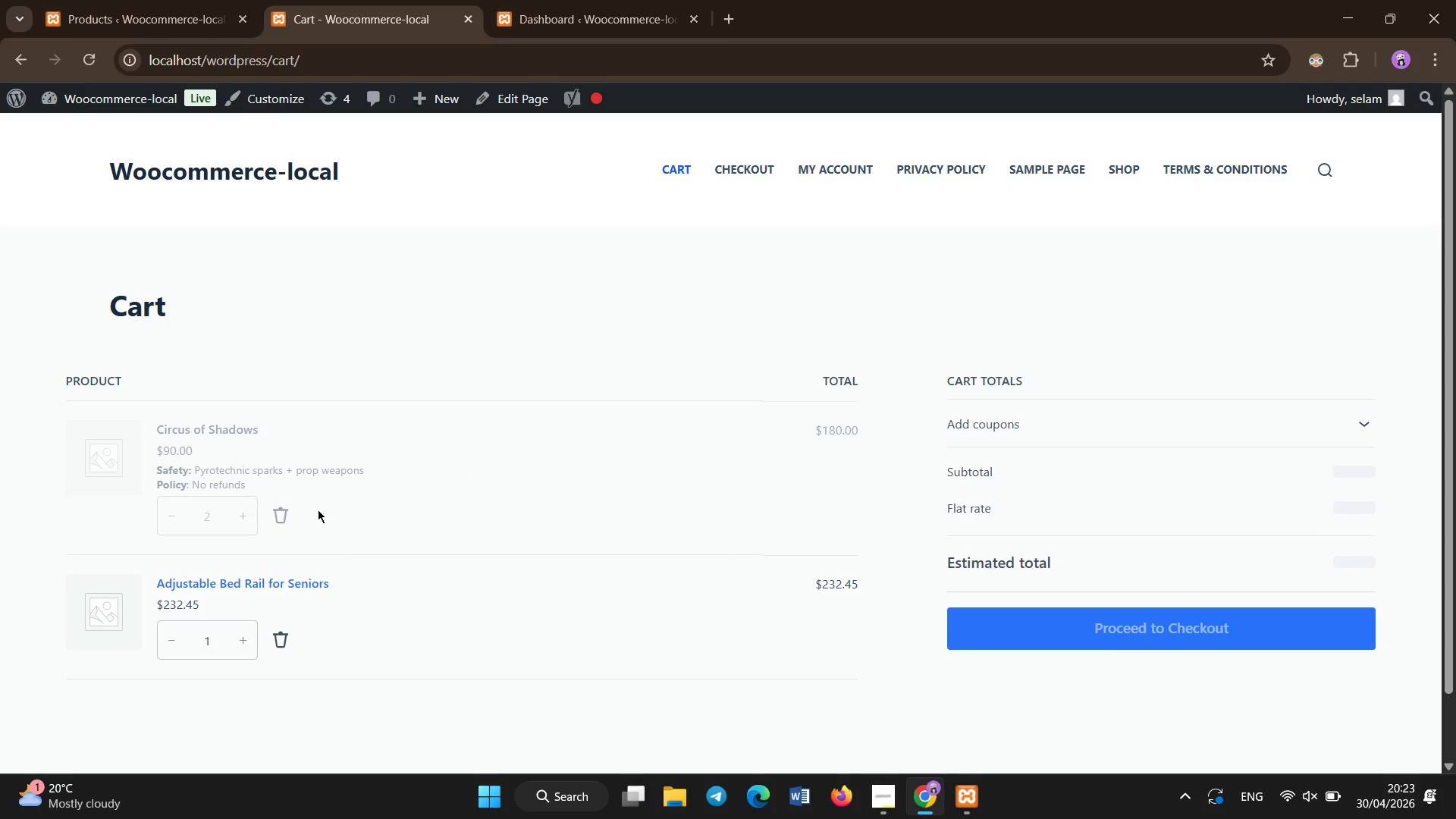 
wait(7.48)
 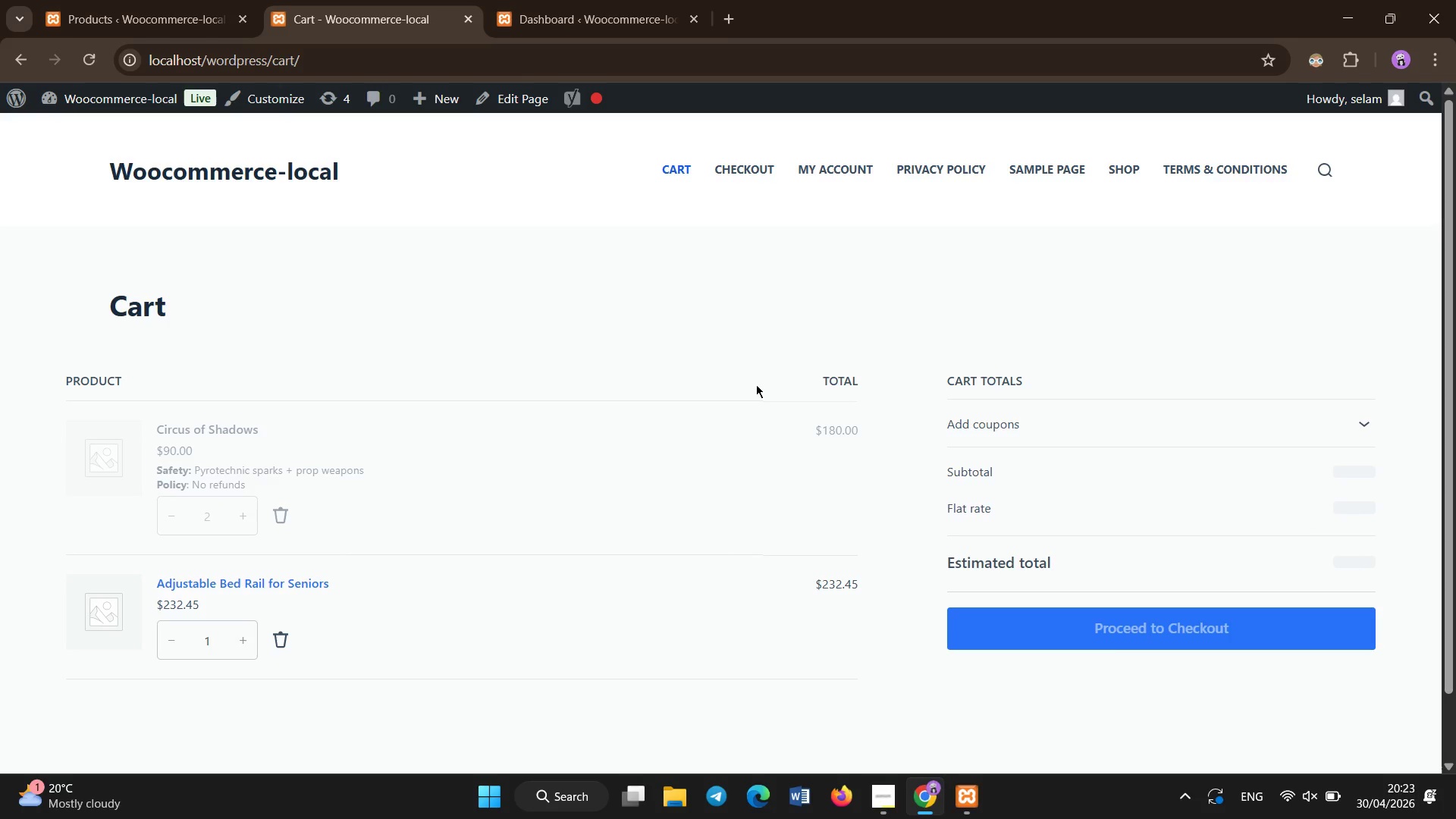 
left_click([1018, 424])
 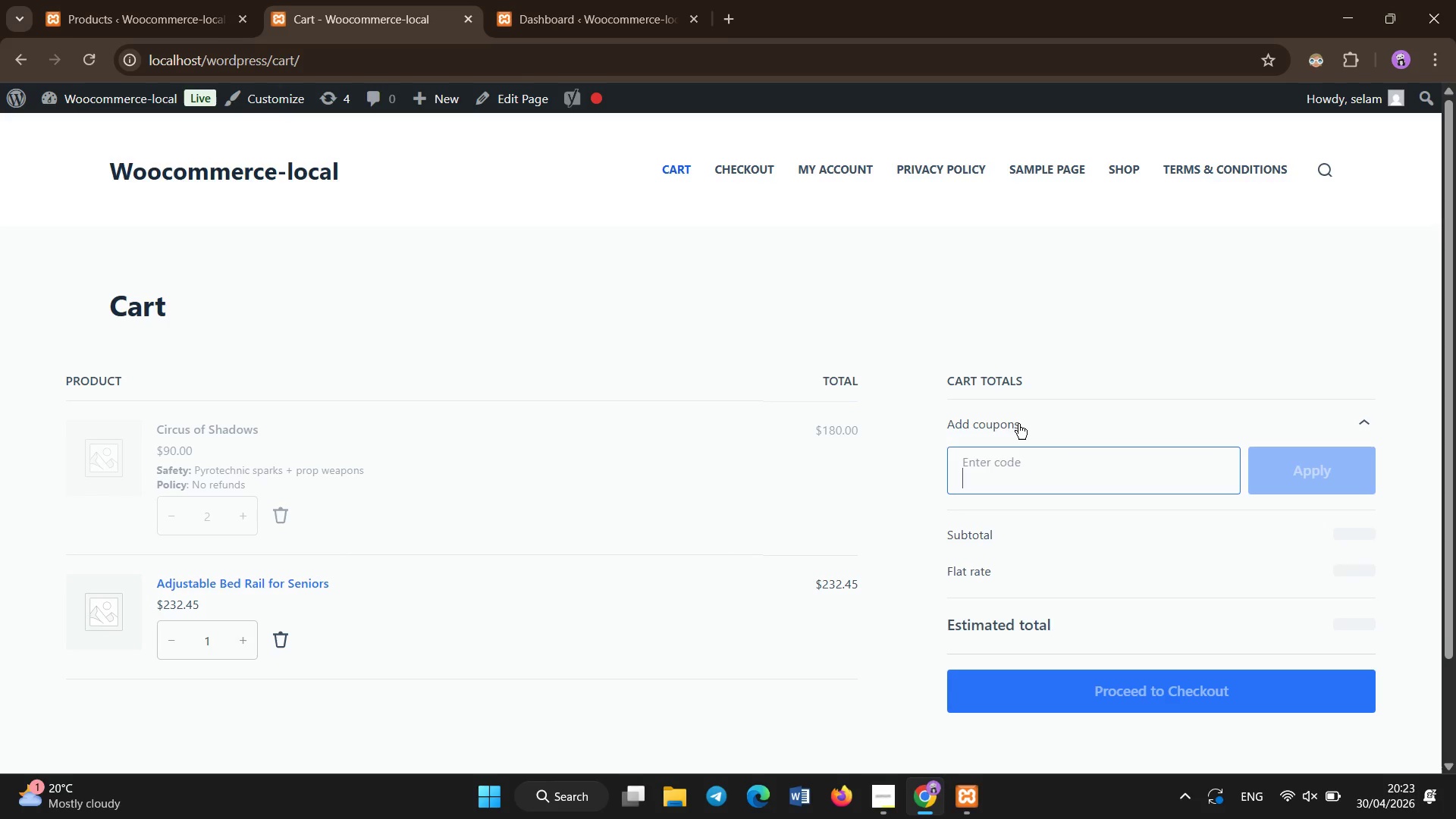 
left_click([1018, 424])
 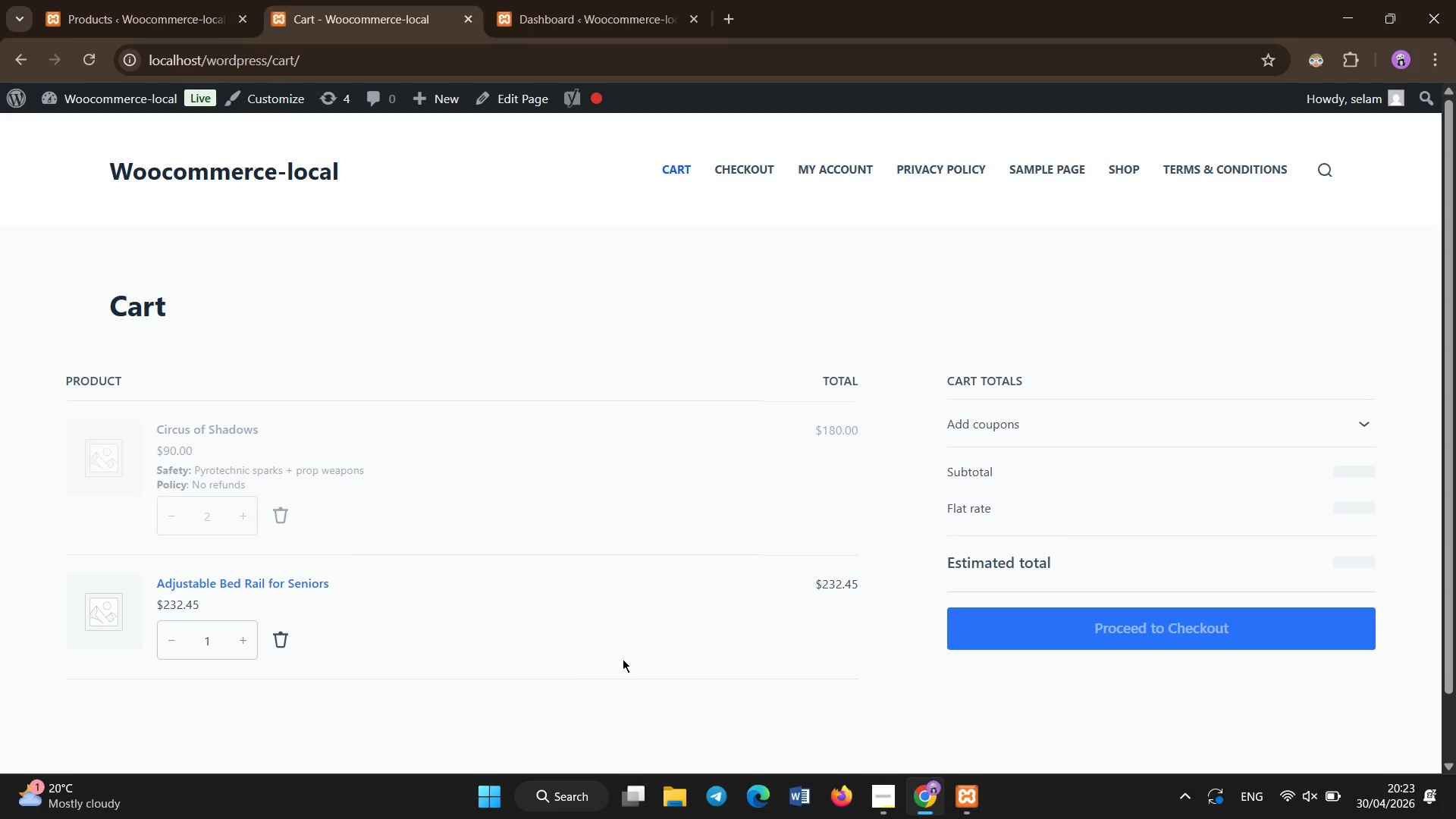 
wait(6.83)
 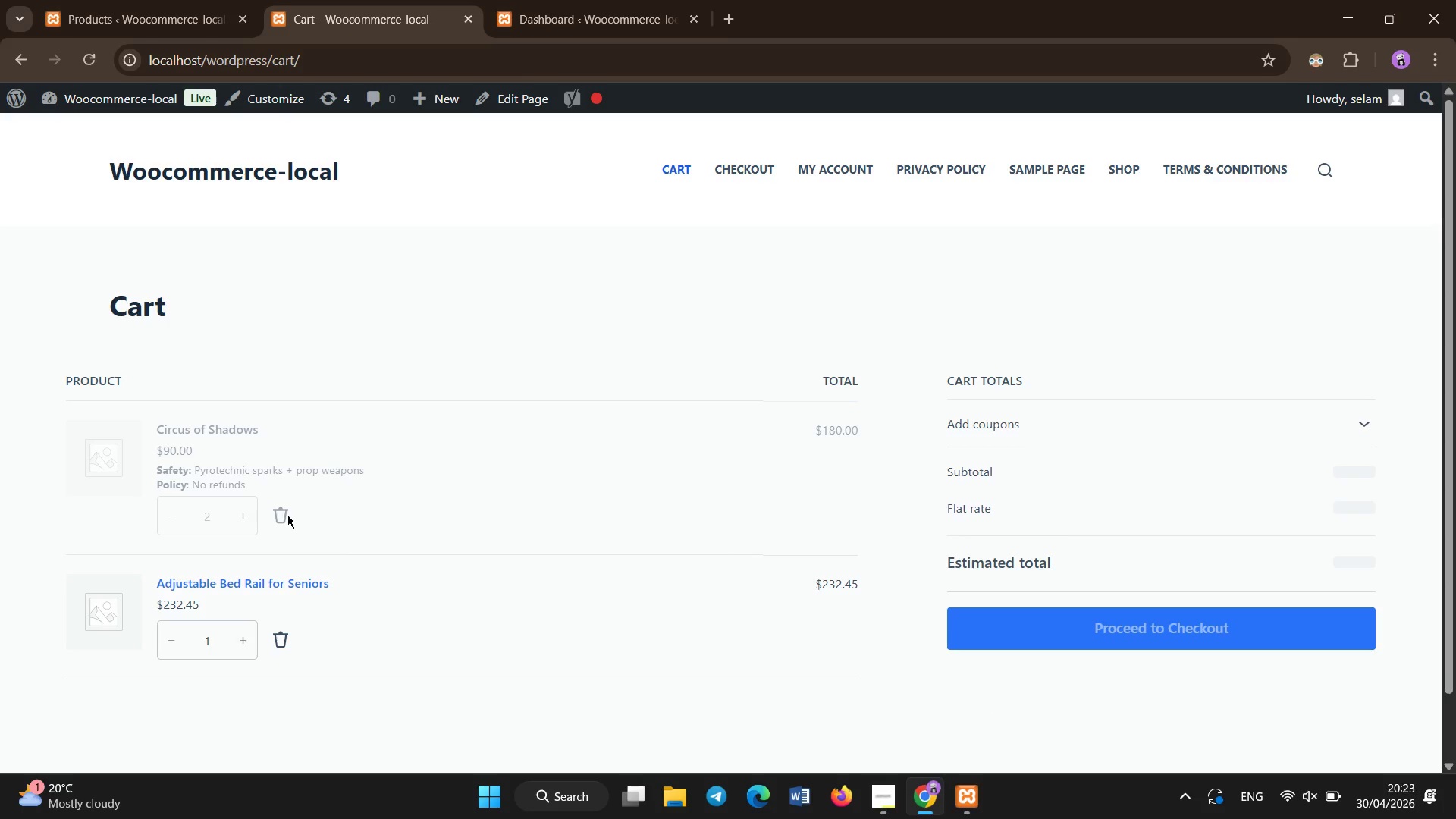 
left_click([254, 582])
 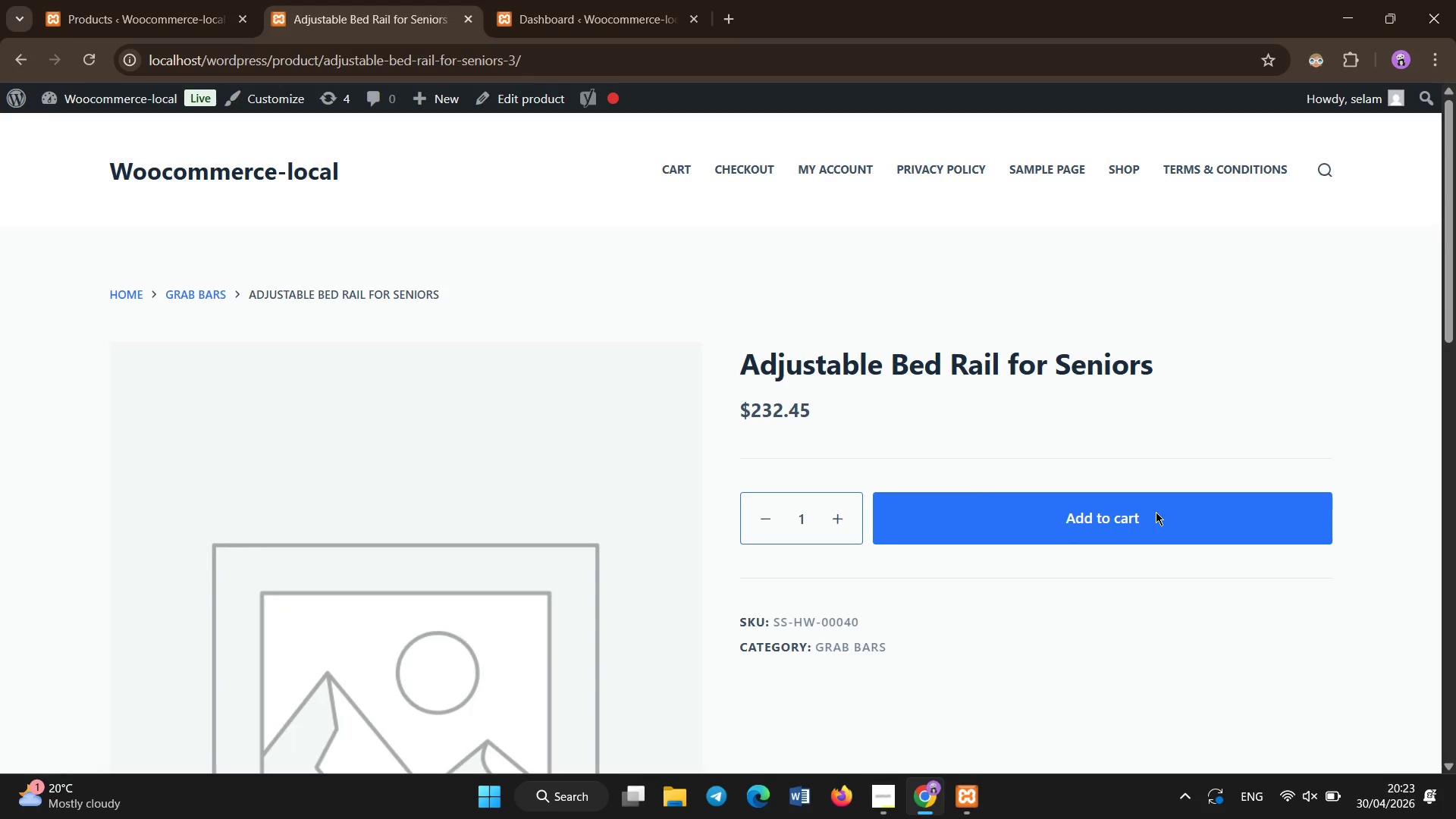 
wait(18.48)
 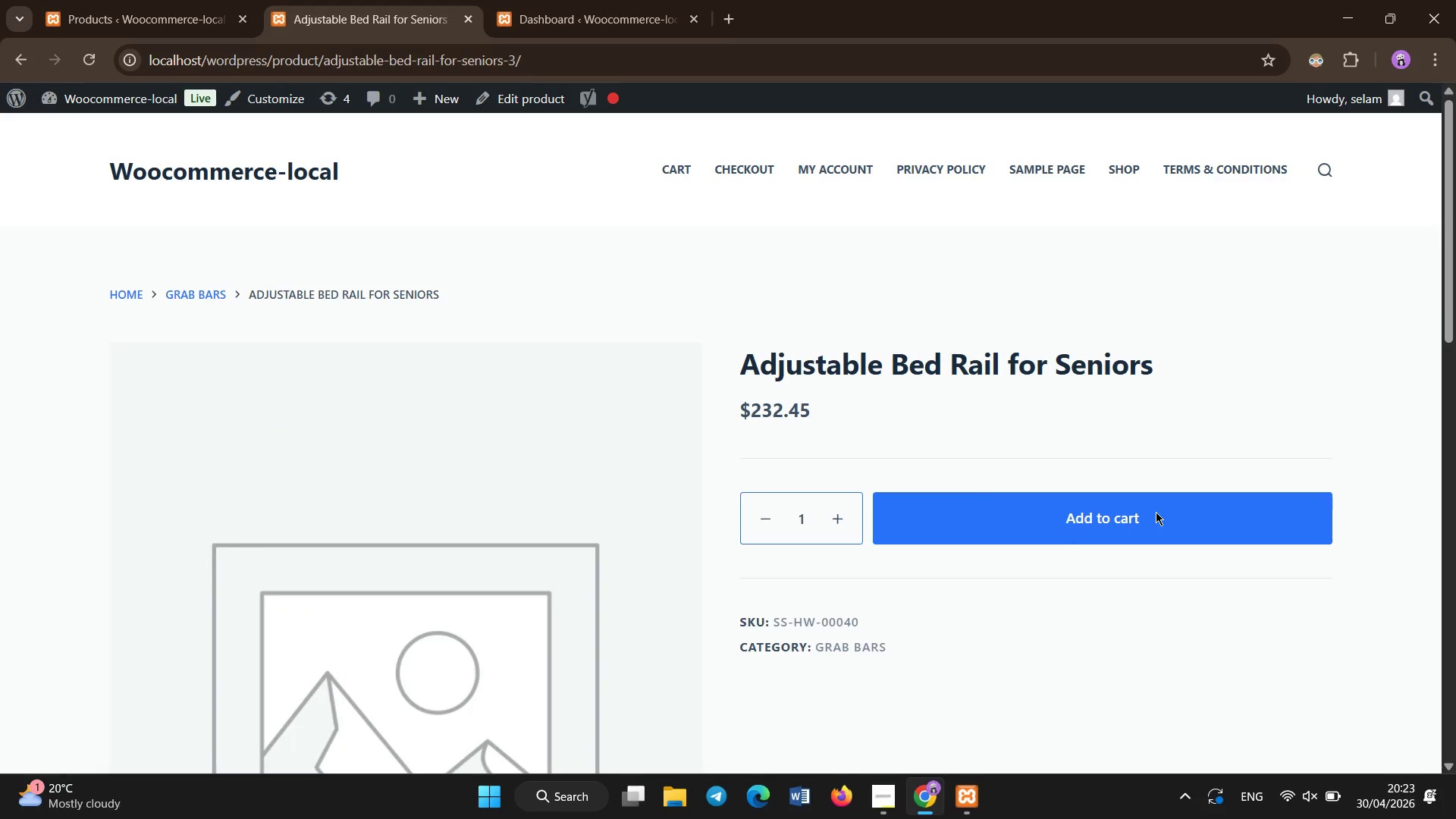 
scroll: coordinate [1156, 512], scroll_direction: down, amount: 1.0
 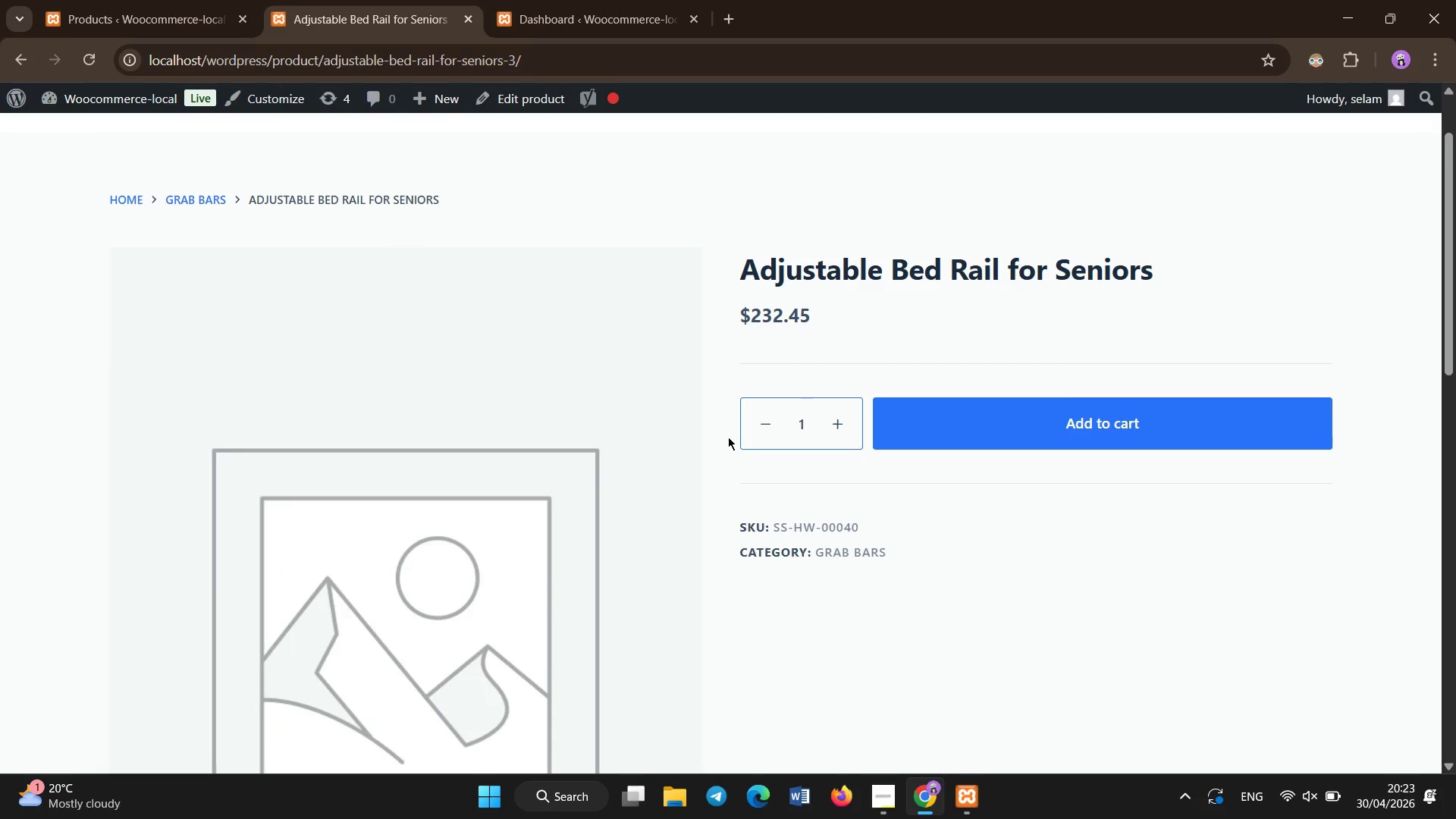 
wait(6.2)
 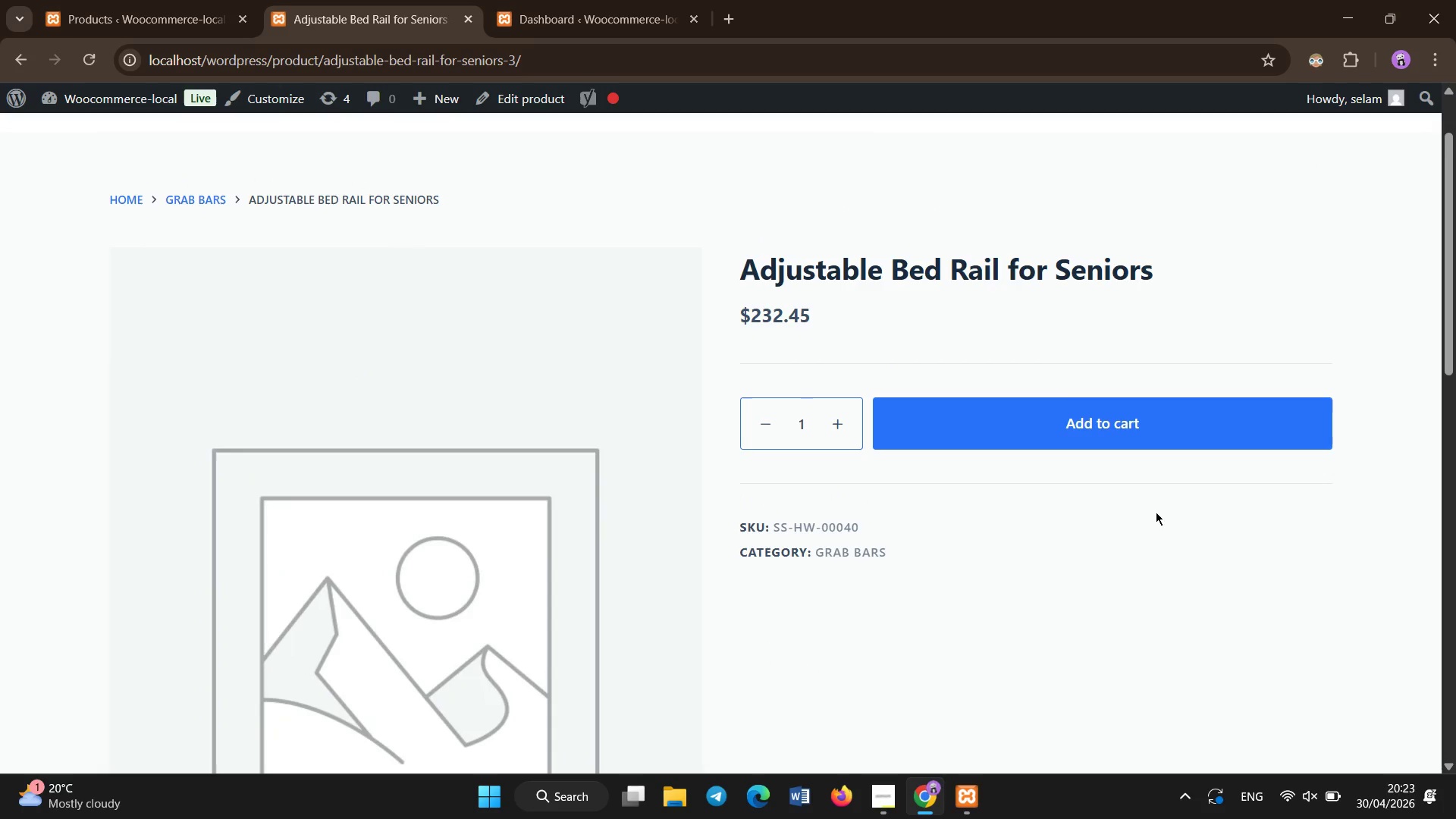 
scroll: coordinate [728, 437], scroll_direction: up, amount: 1.0
 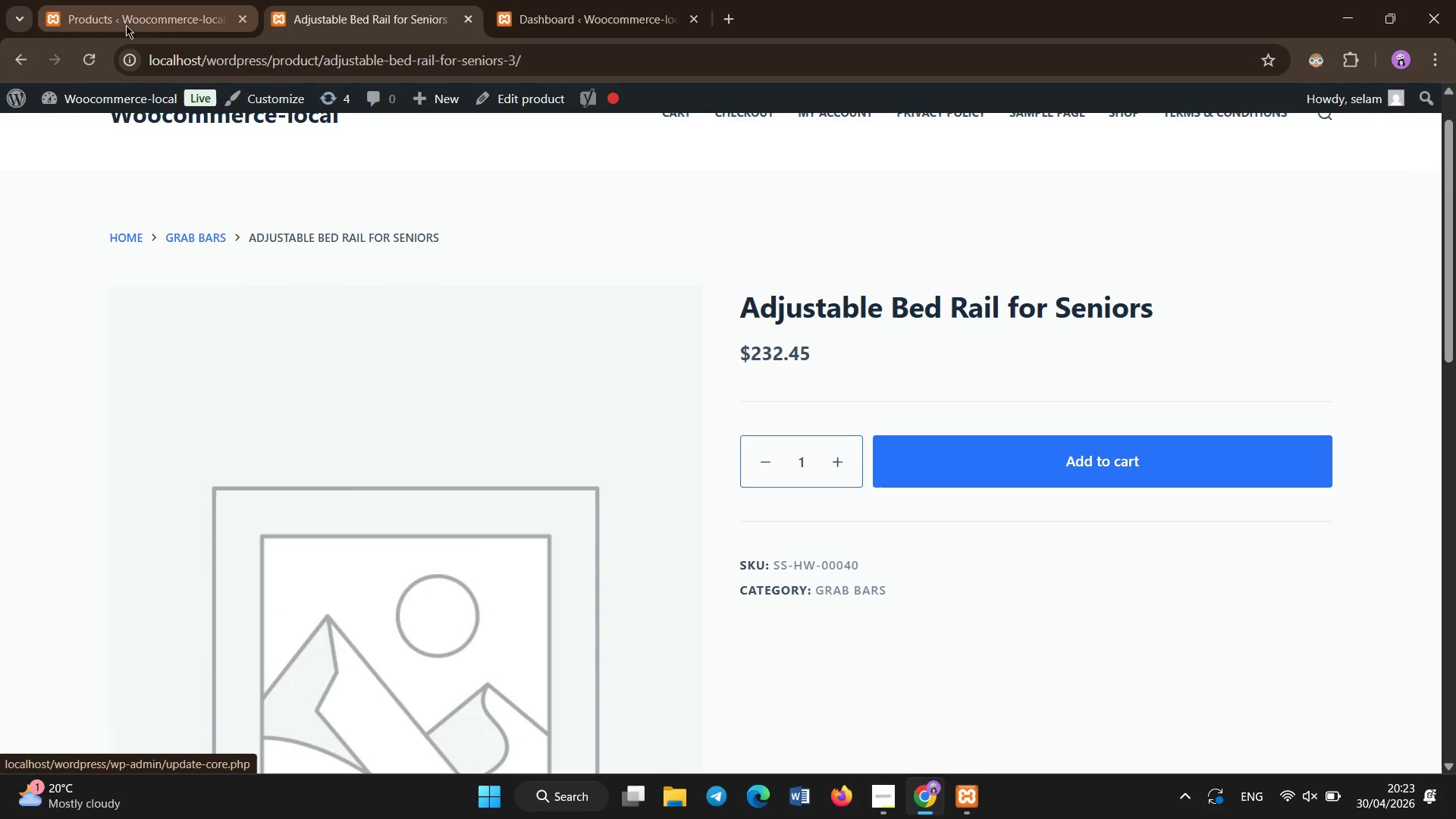 
left_click([111, 11])
 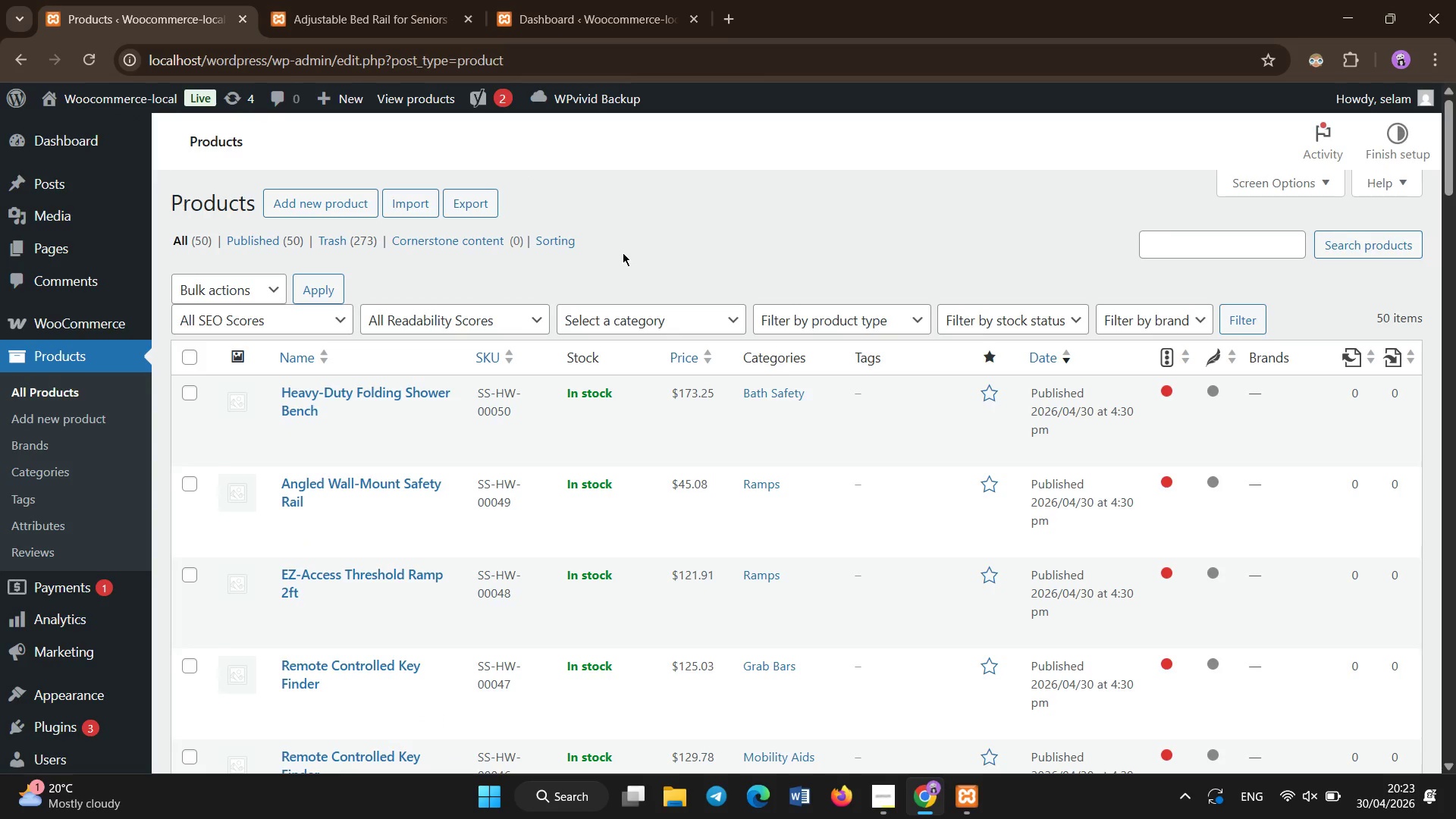 
scroll: coordinate [623, 253], scroll_direction: down, amount: 14.0
 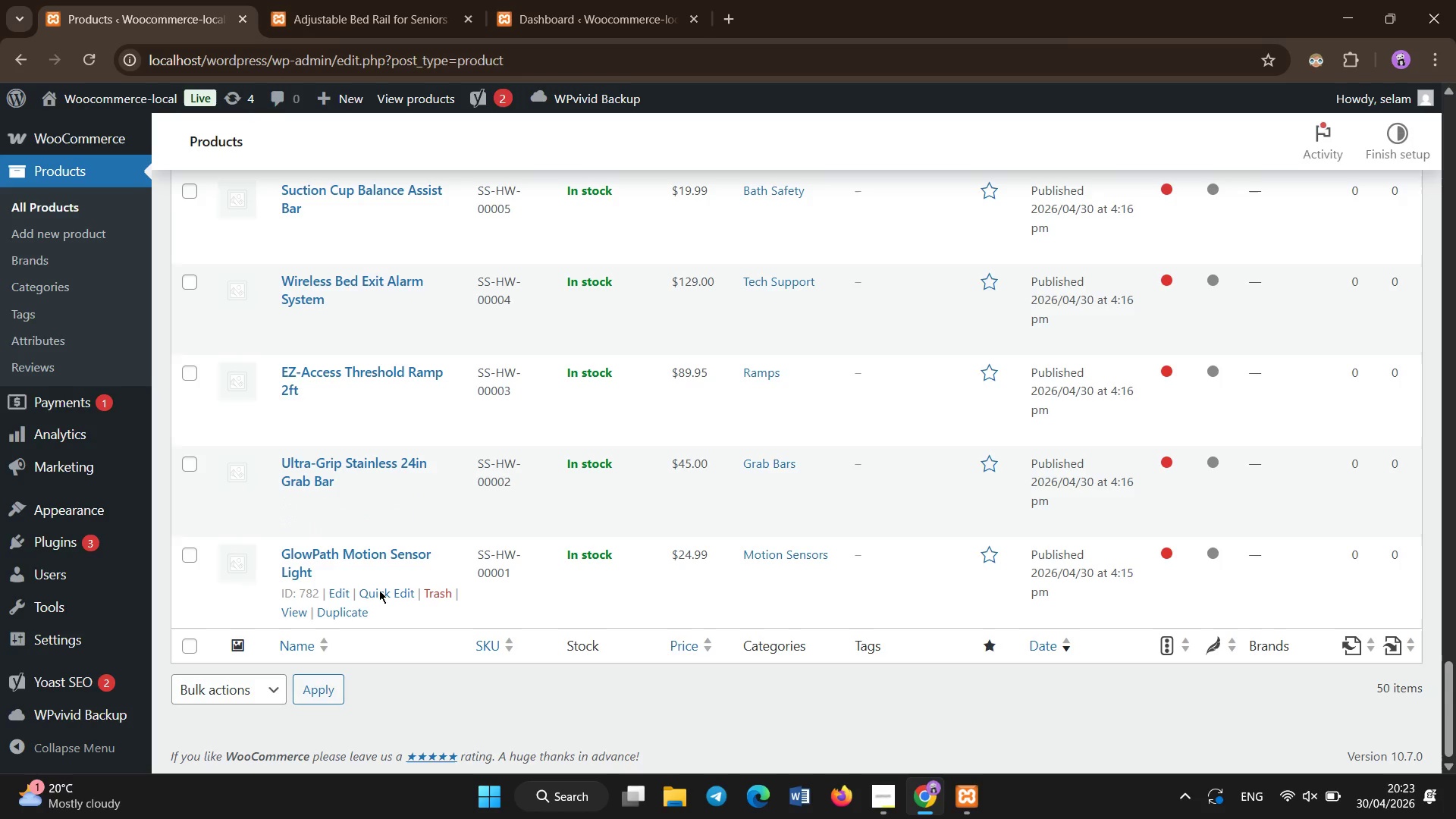 
left_click([387, 551])
 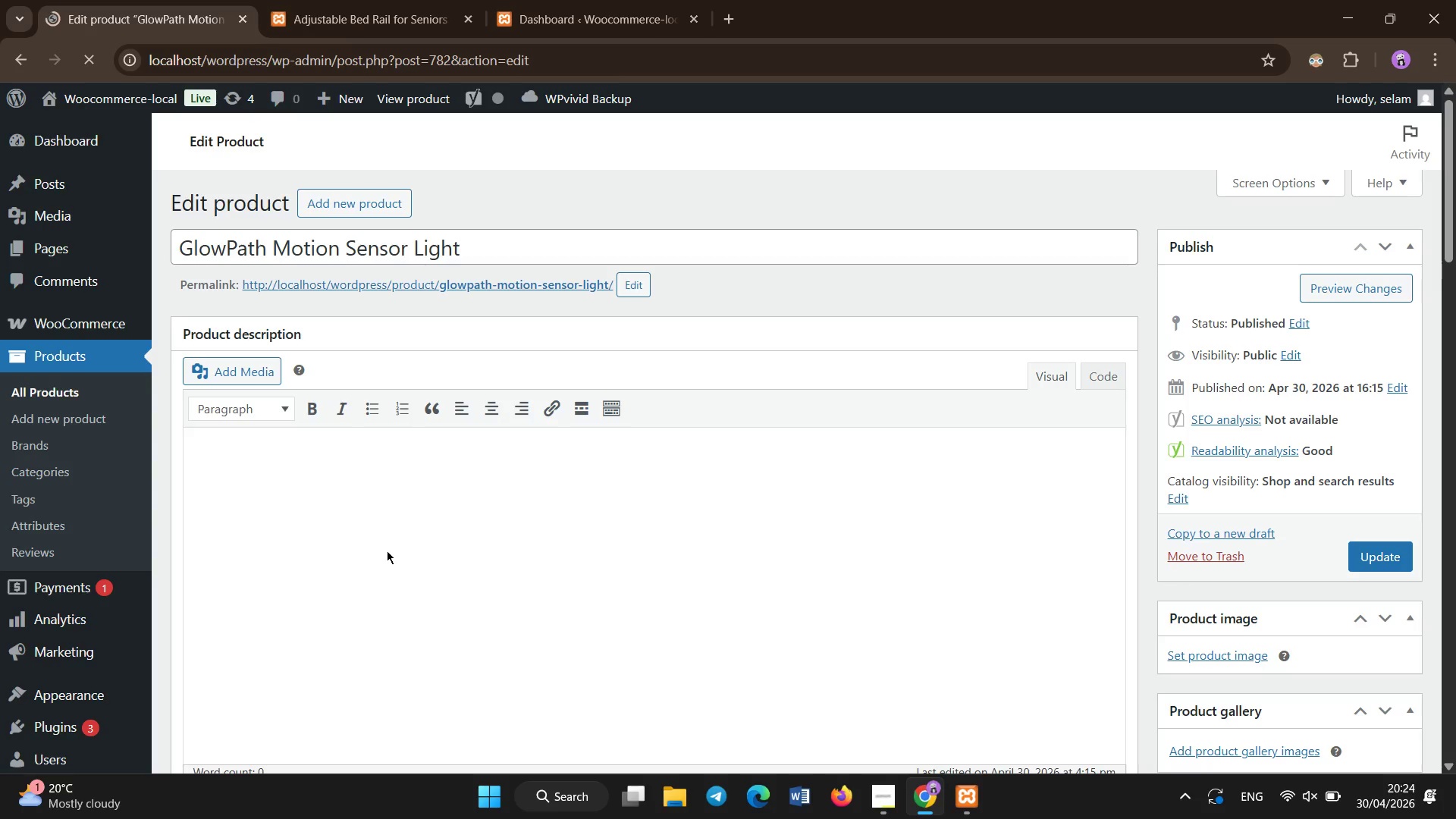 
wait(13.92)
 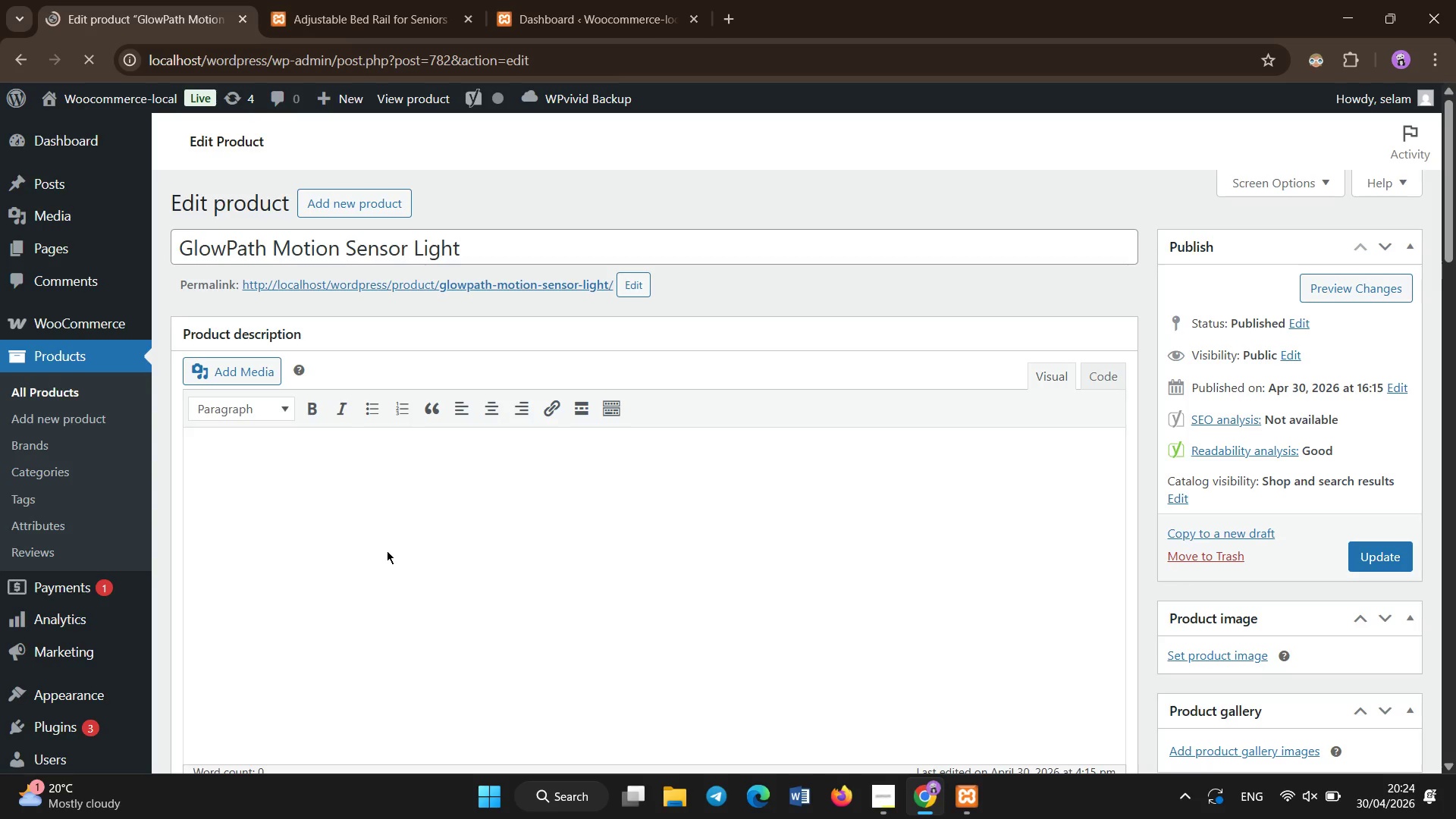 
left_click([881, 807])